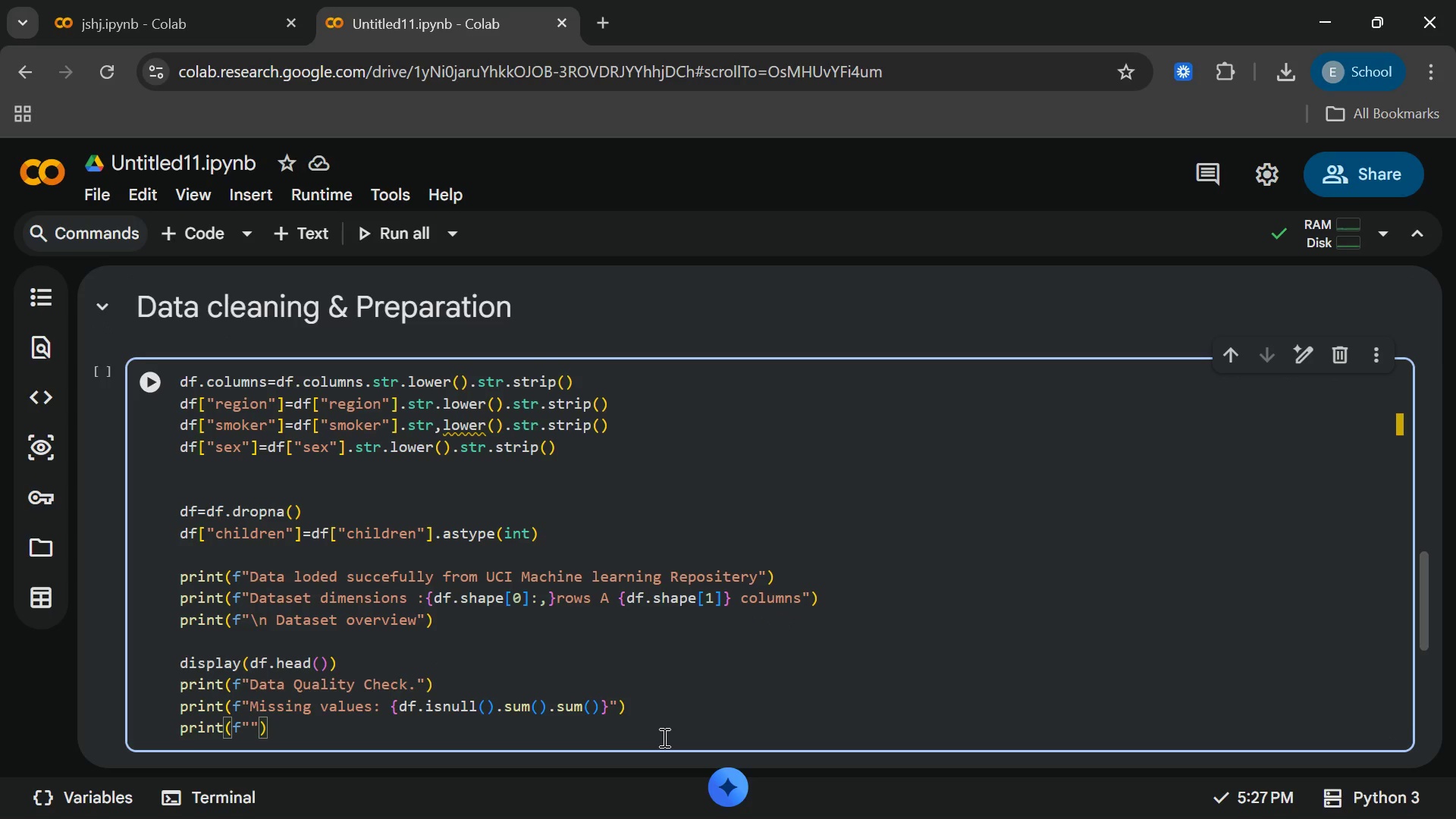 
type(Data types)
 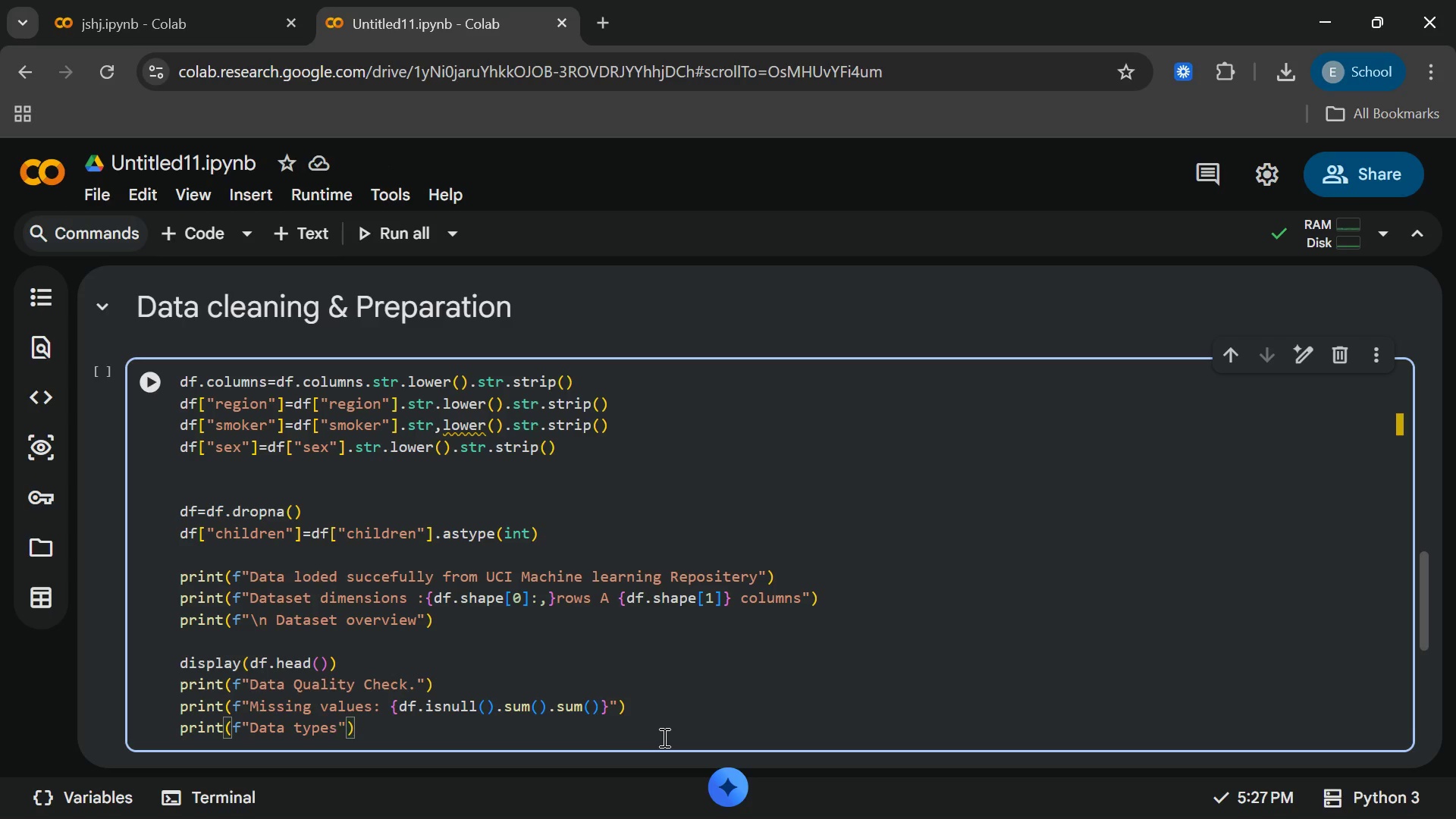 
type( are corrc)
key(Backspace)
type(ect)
 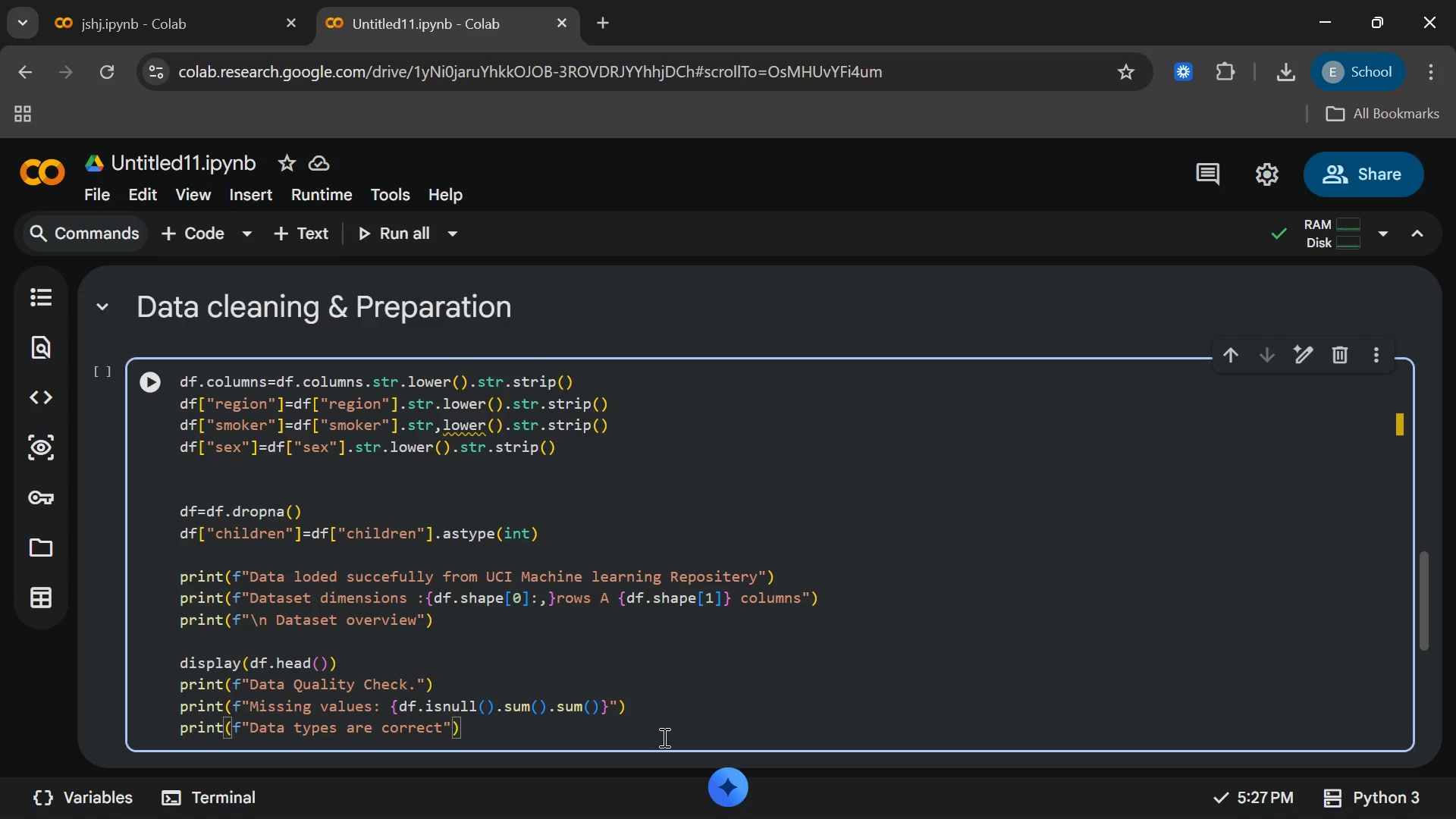 
wait(5.27)
 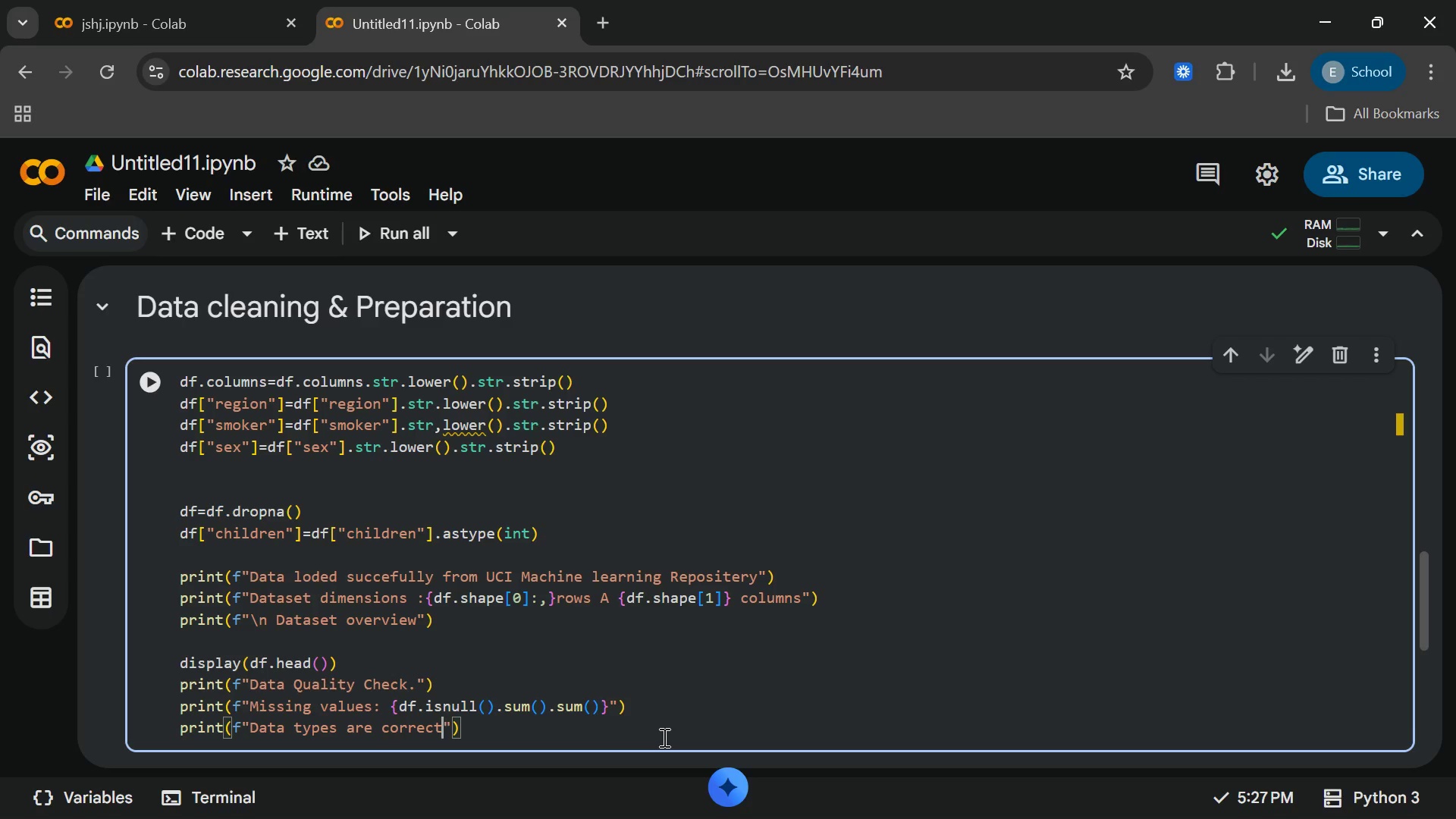 
left_click([148, 389])
 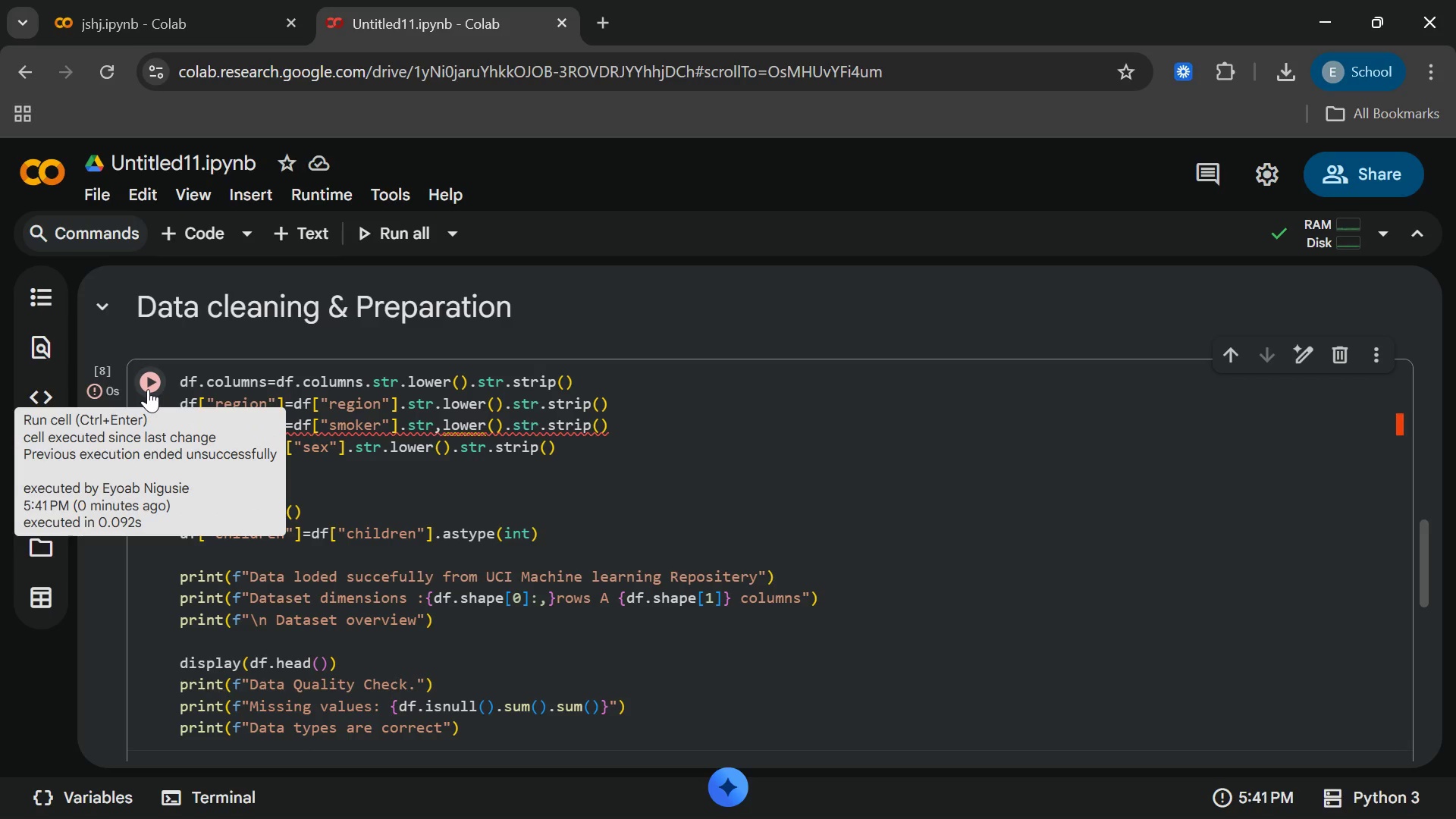 
wait(5.02)
 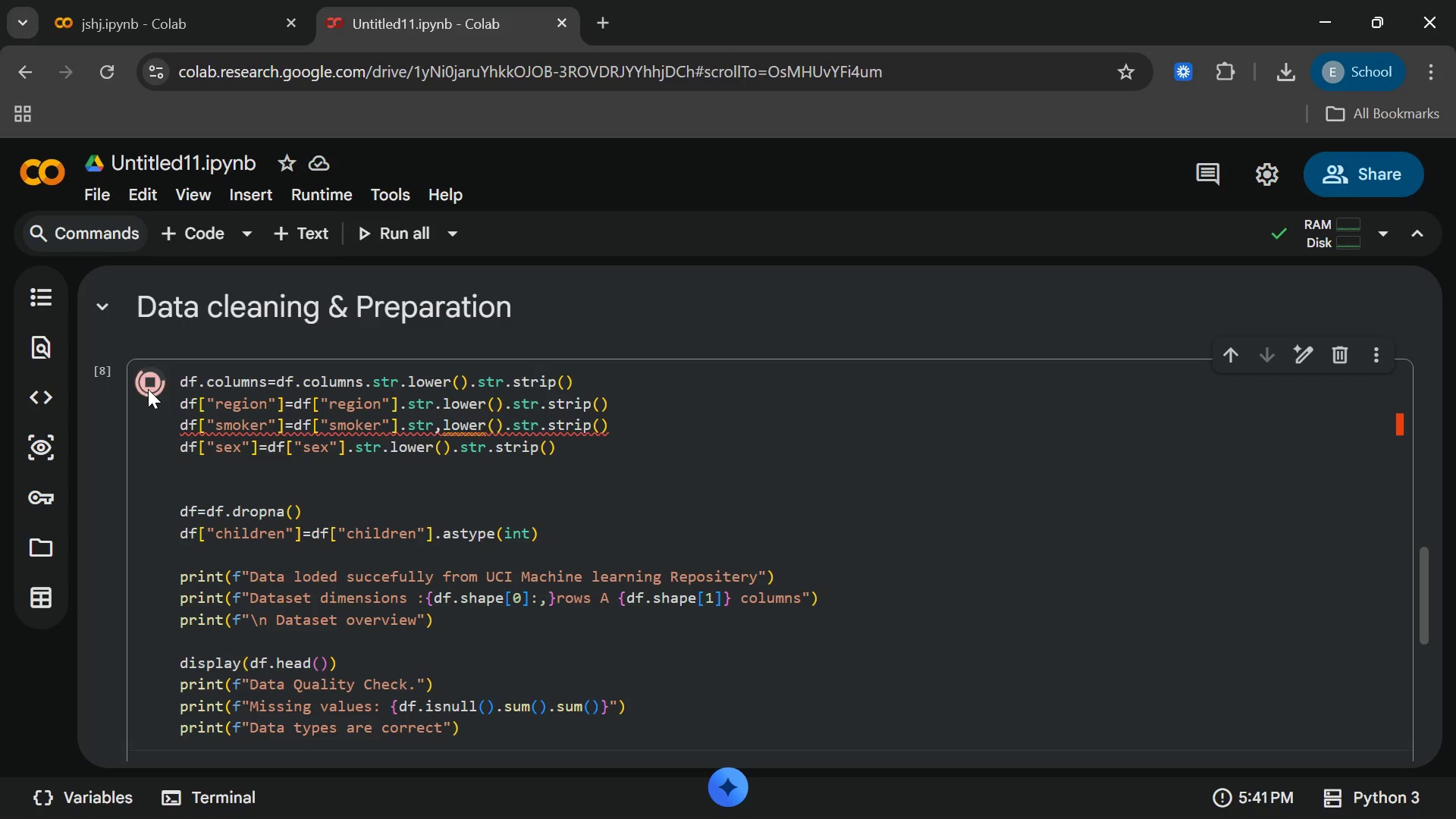 
left_click([443, 504])
 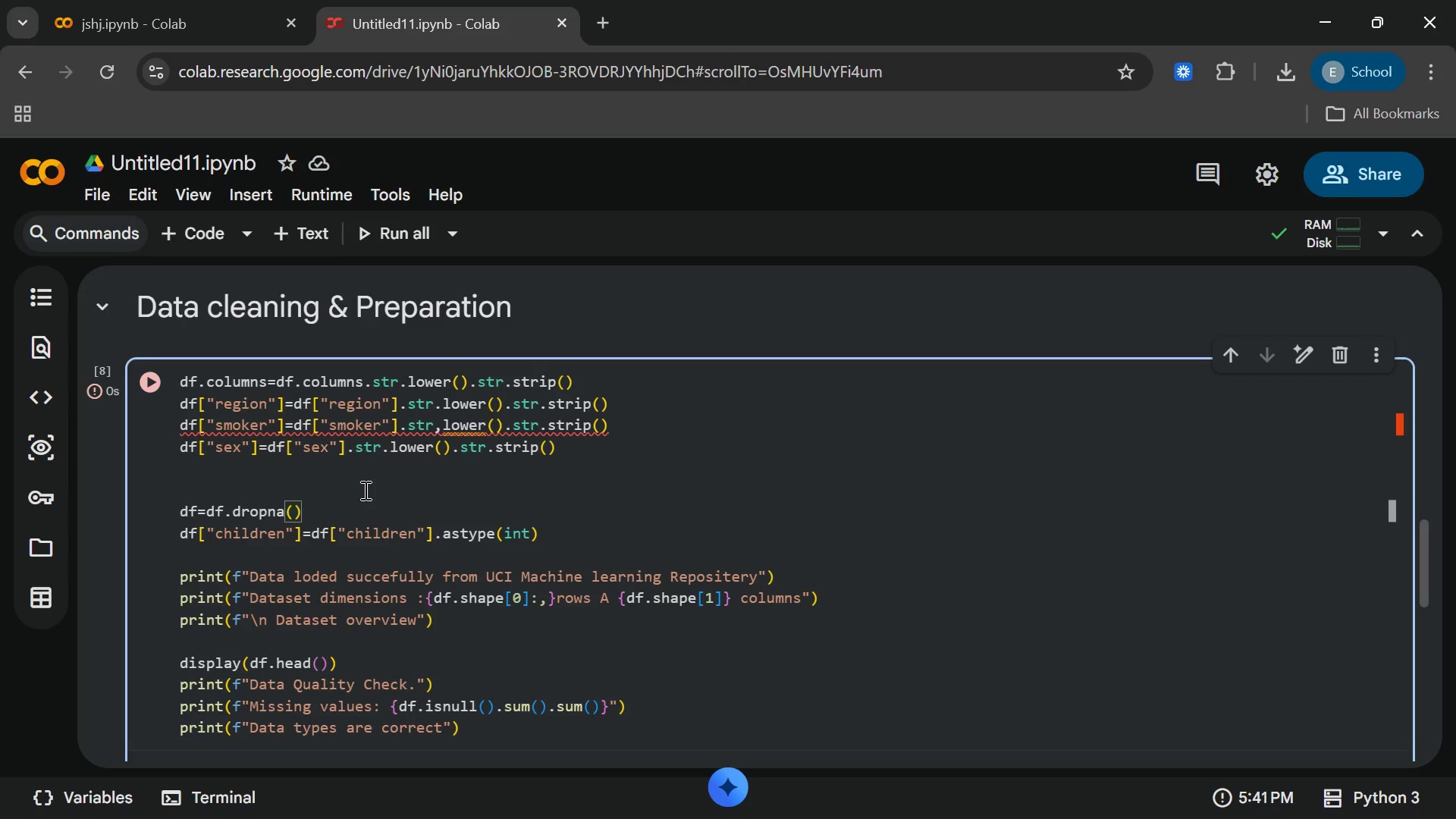 
wait(6.36)
 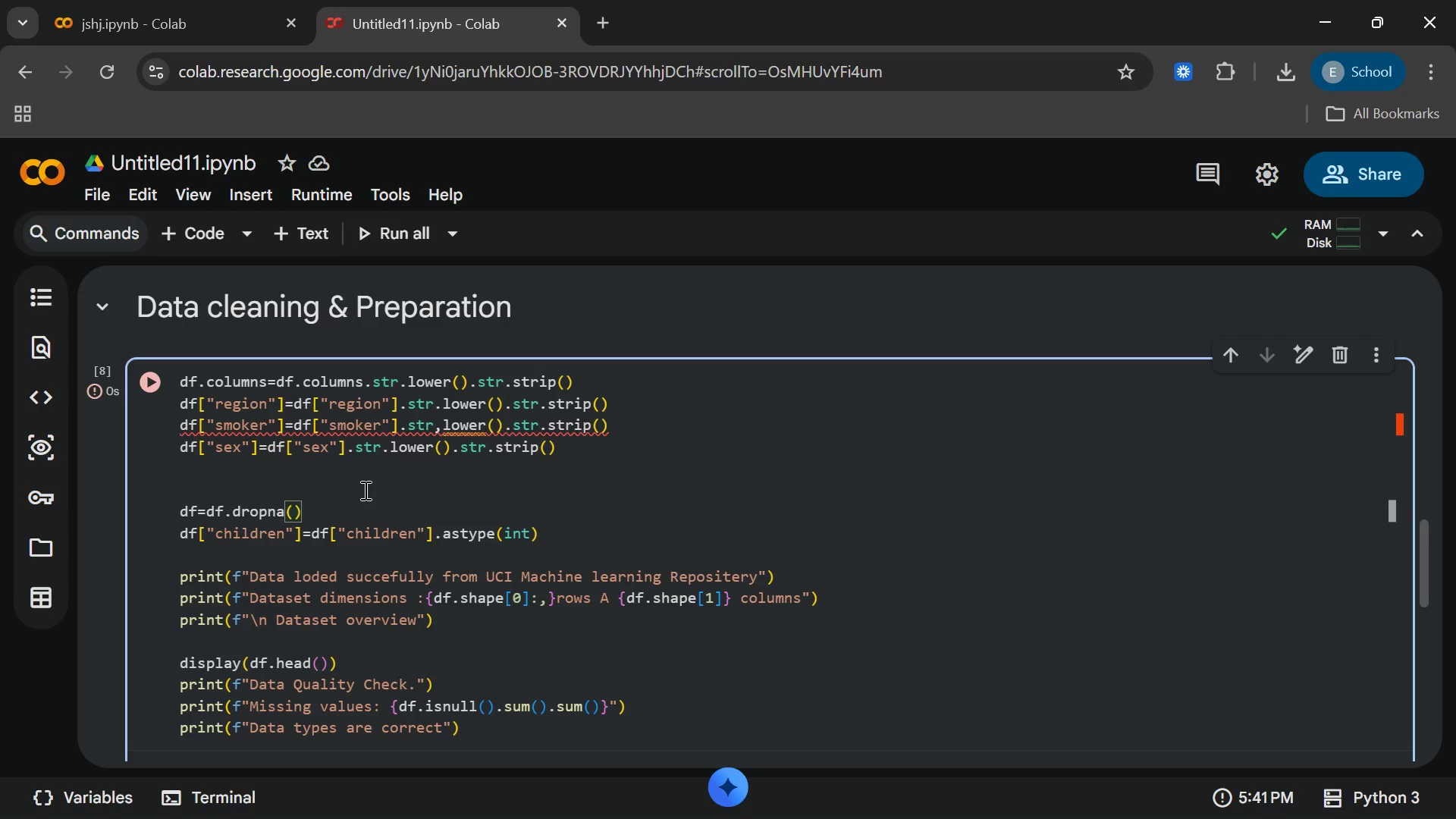 
left_click([441, 422])
 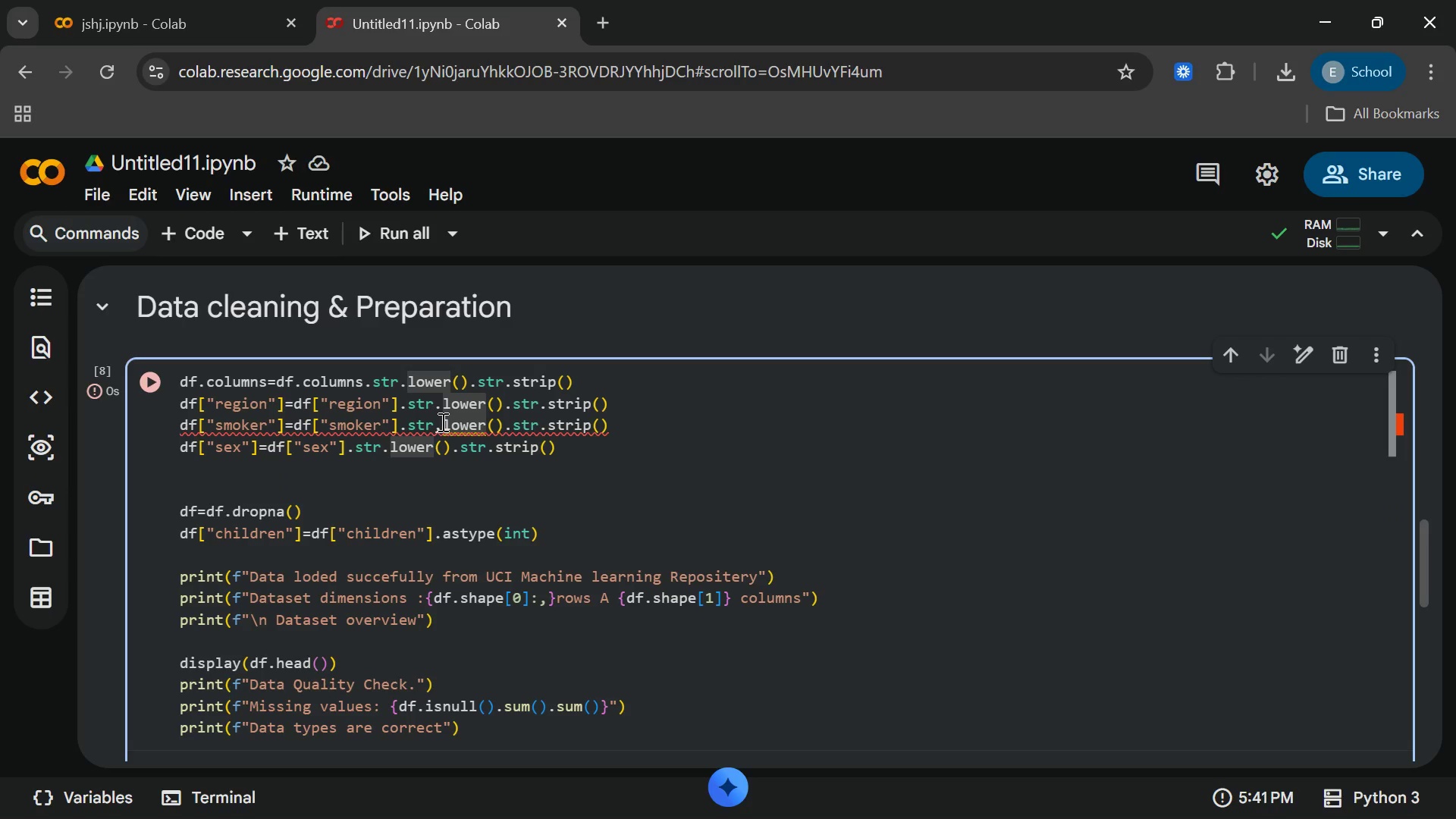 
key(Backspace)
 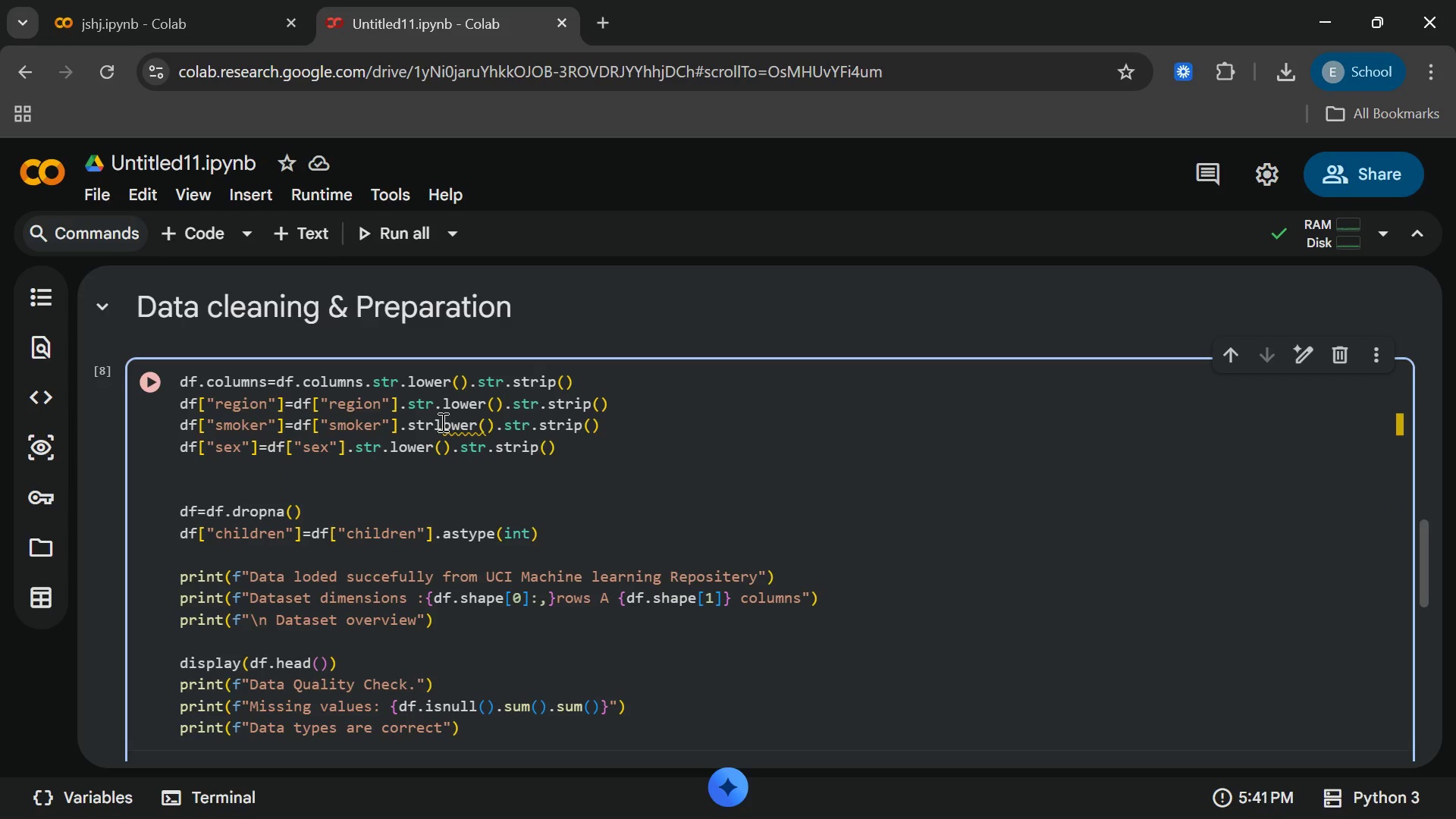 
key(Period)
 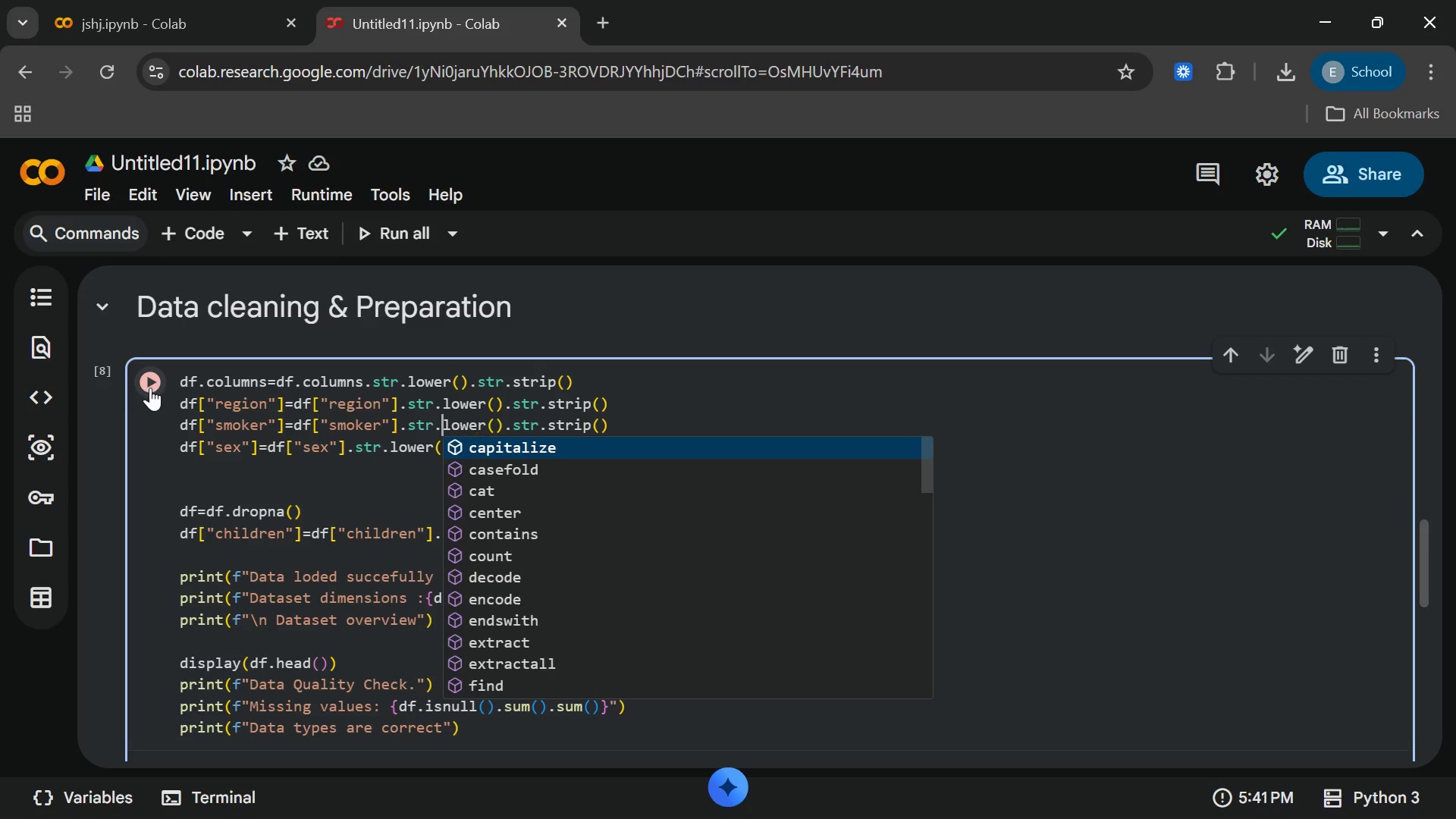 
left_click([151, 382])
 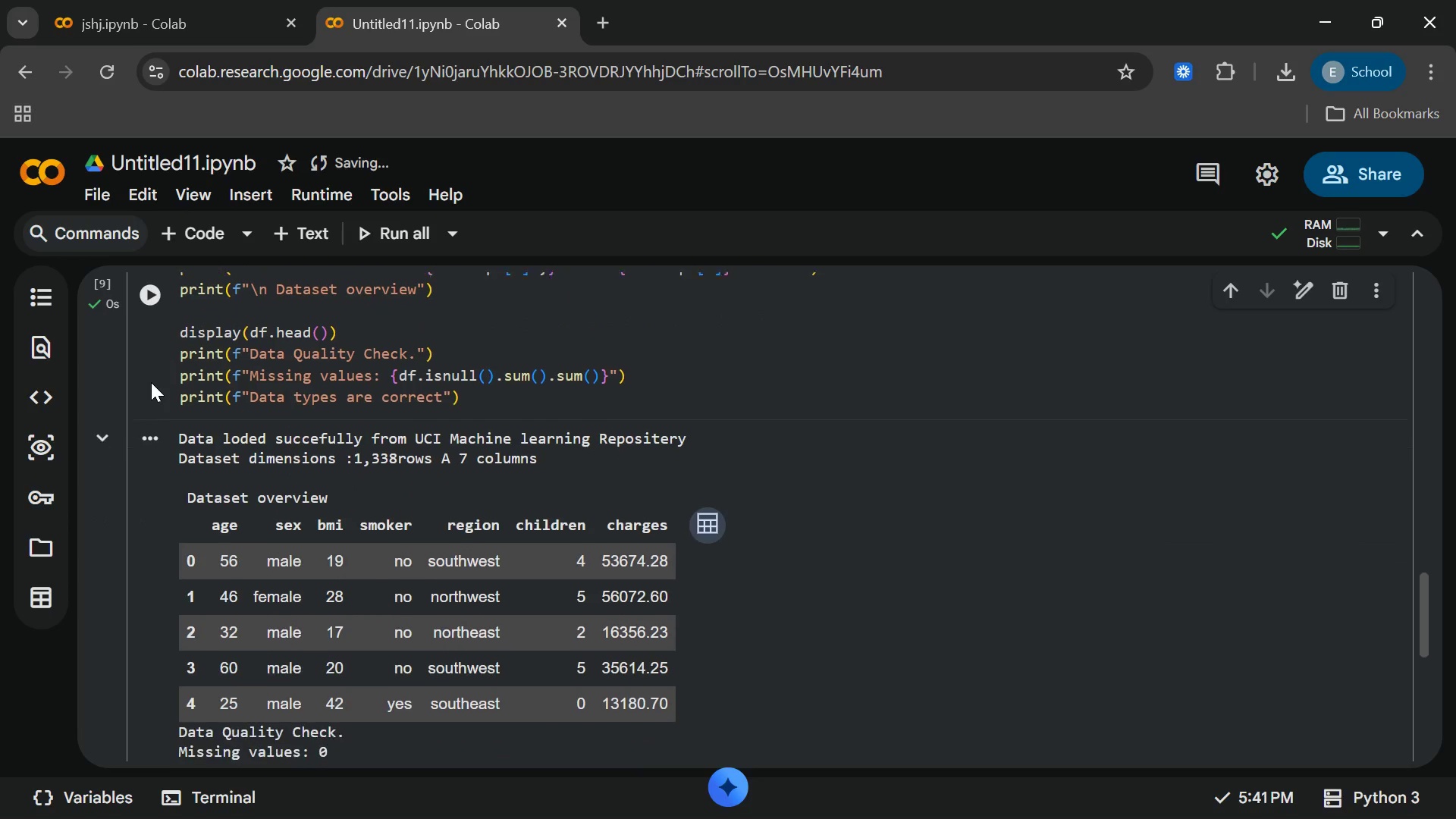 
wait(8.87)
 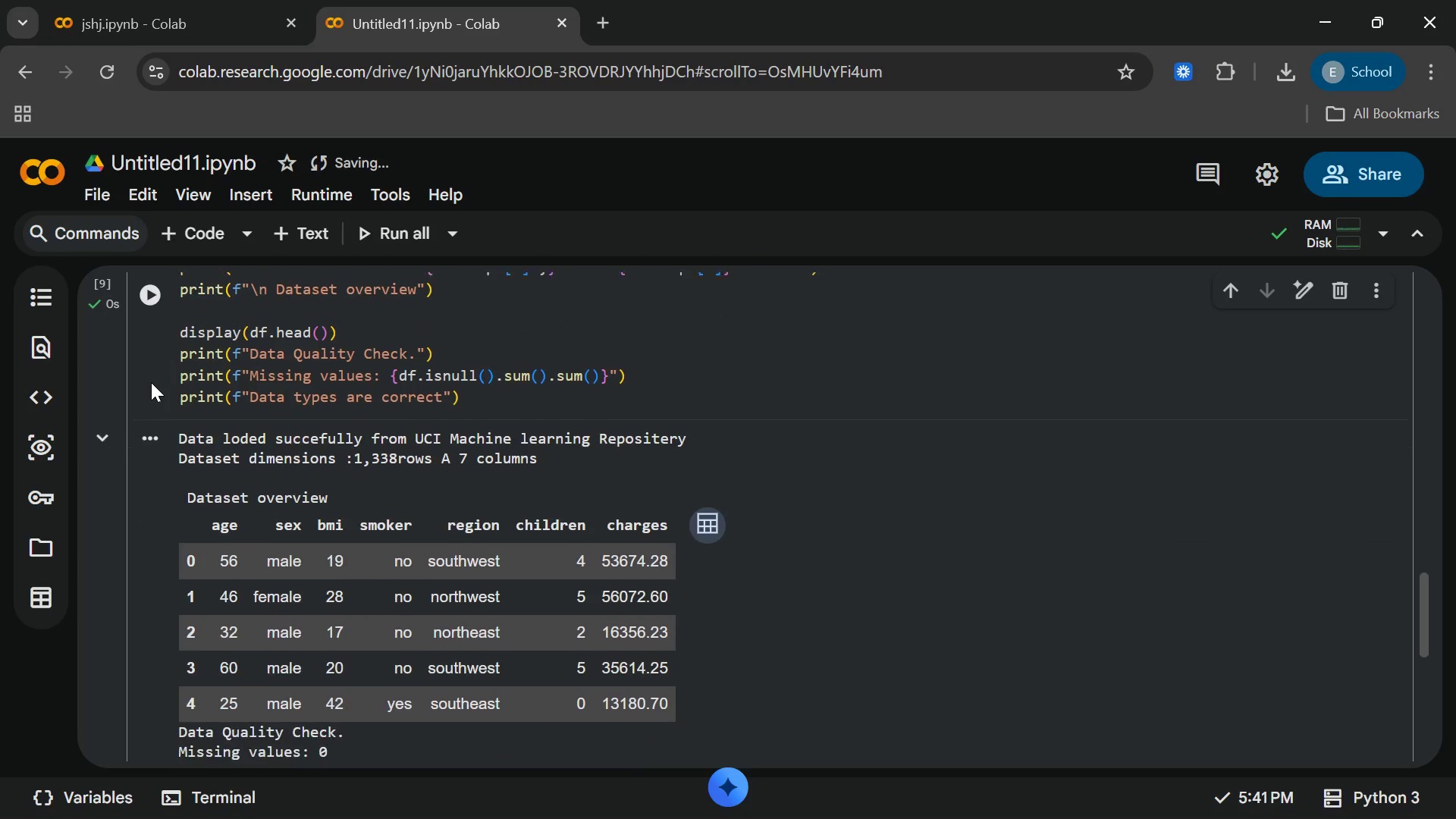 
mouse_move([210, 258])
 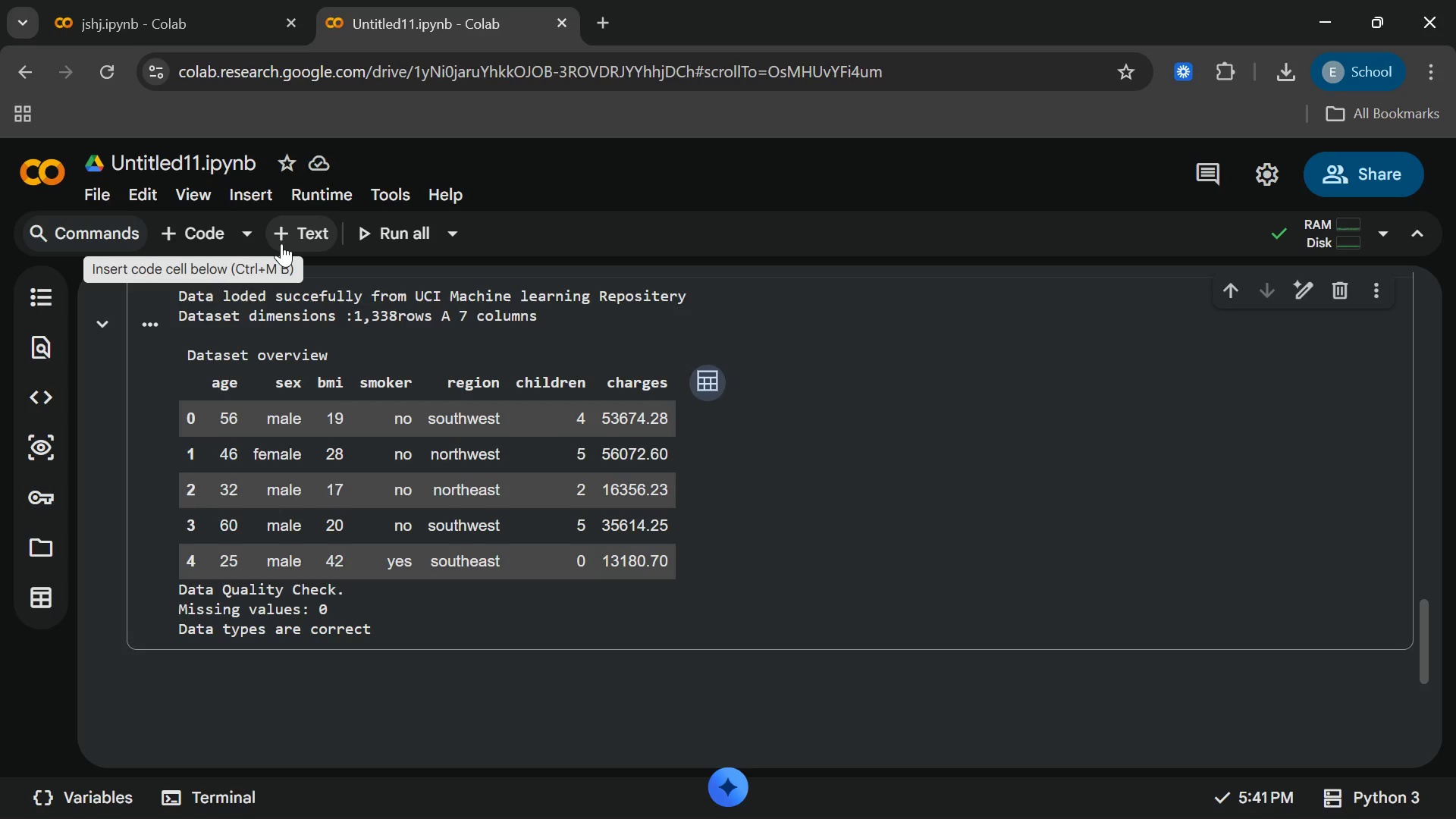 
left_click([282, 237])
 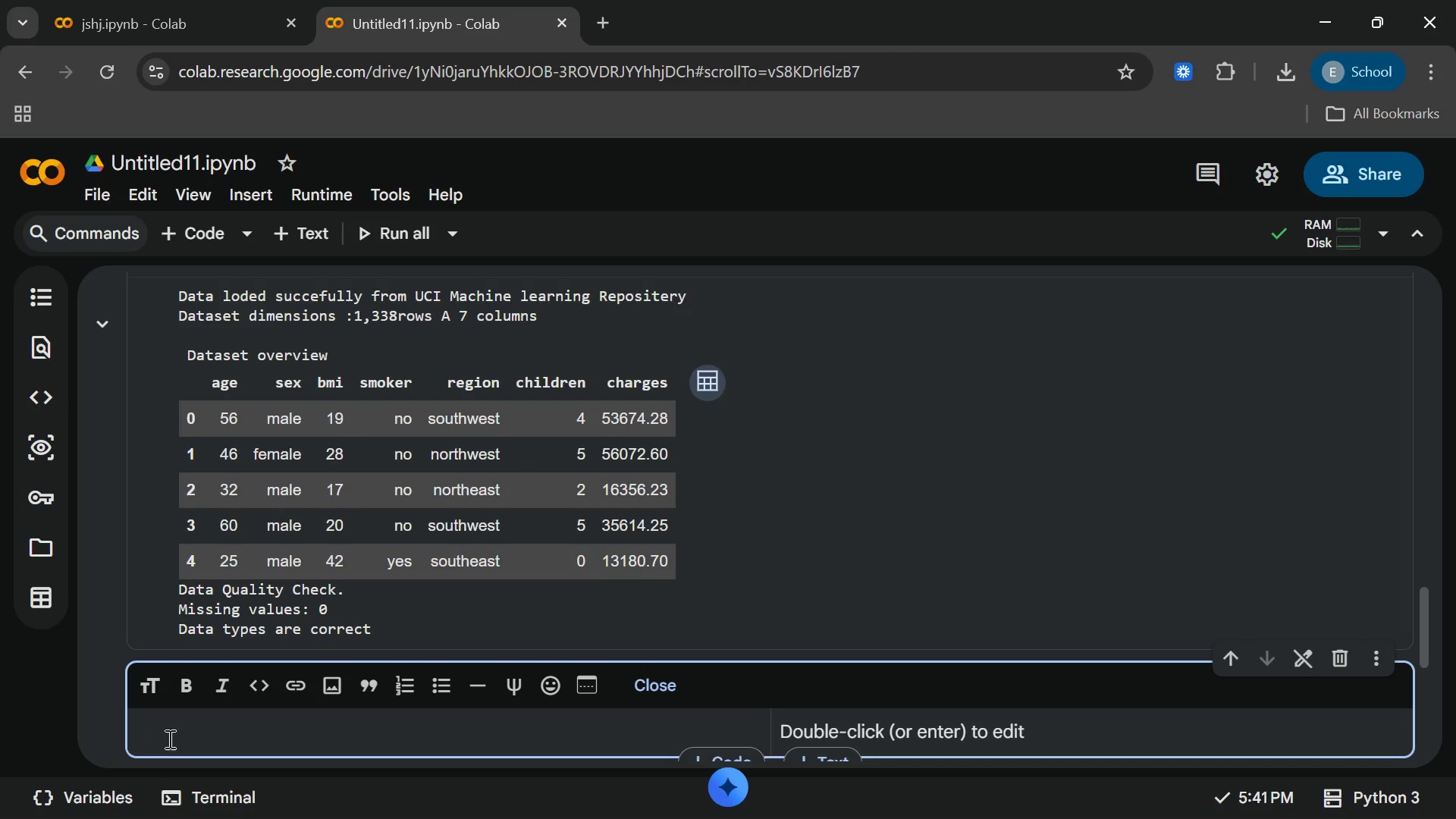 
type(summary )
key(Backspace)
key(Backspace)
key(Backspace)
key(Backspace)
key(Backspace)
key(Backspace)
key(Backspace)
key(Backspace)
type(#summary validation)
 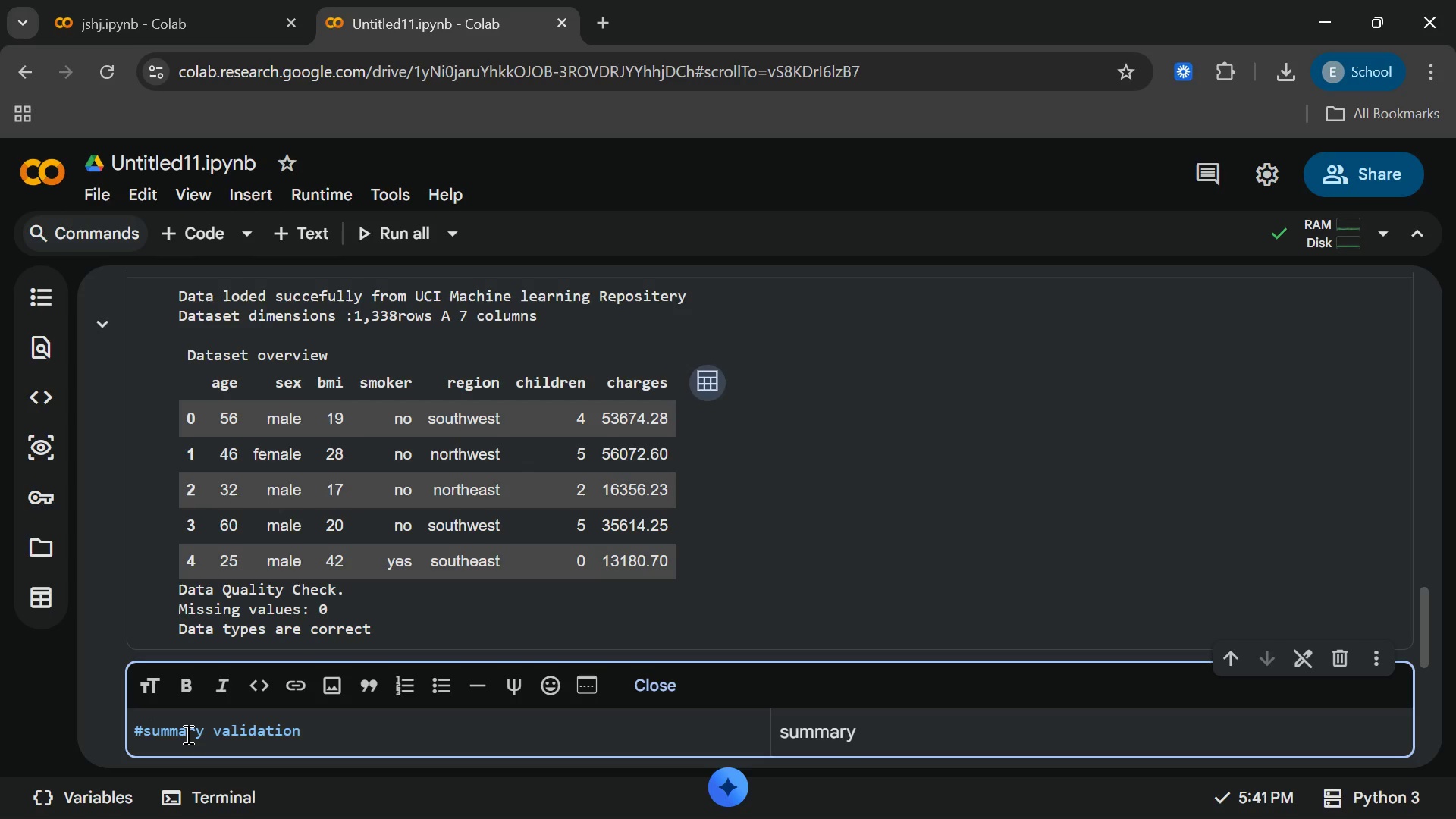 
left_click([155, 729])
 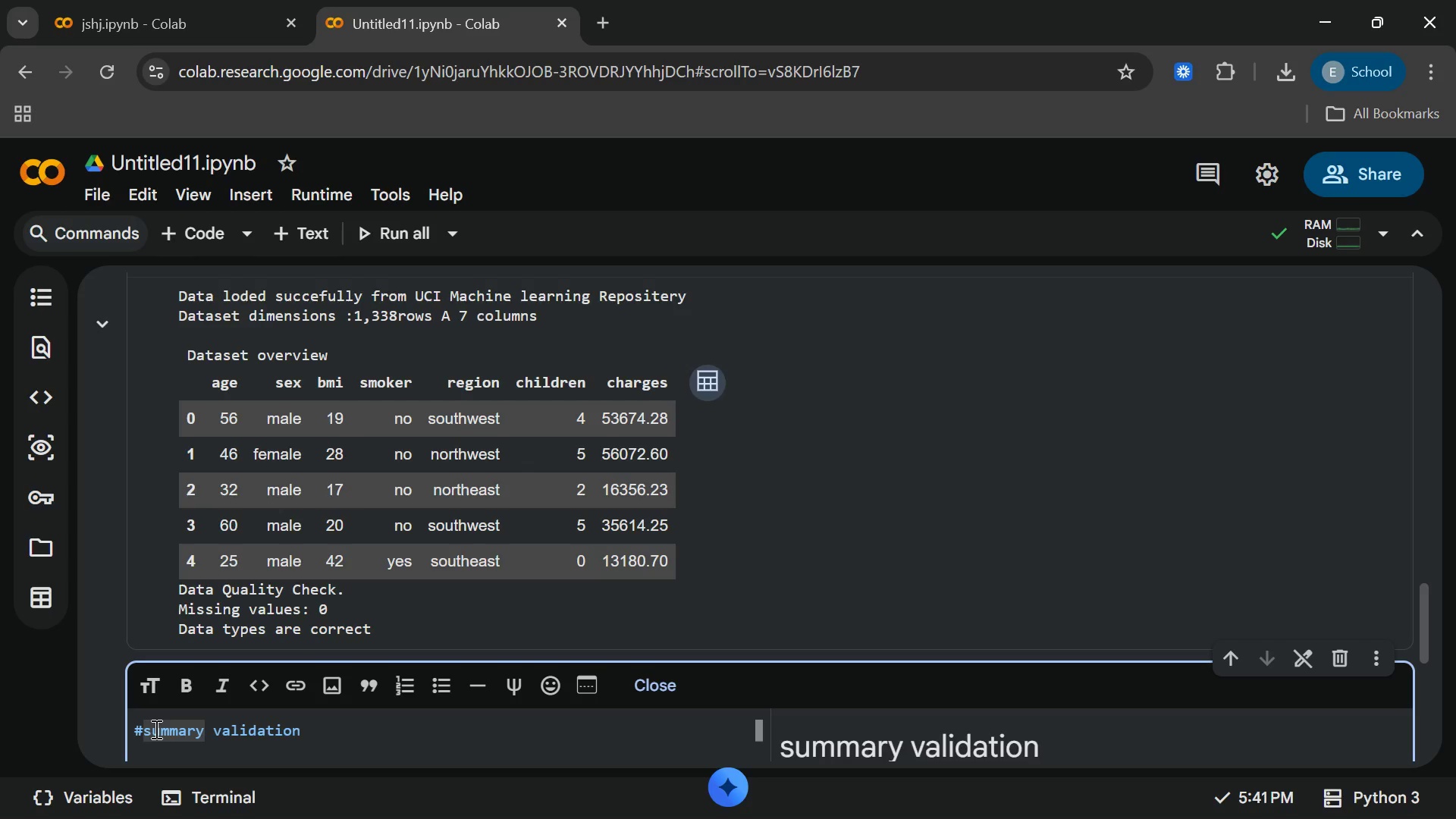 
key(Backspace)
 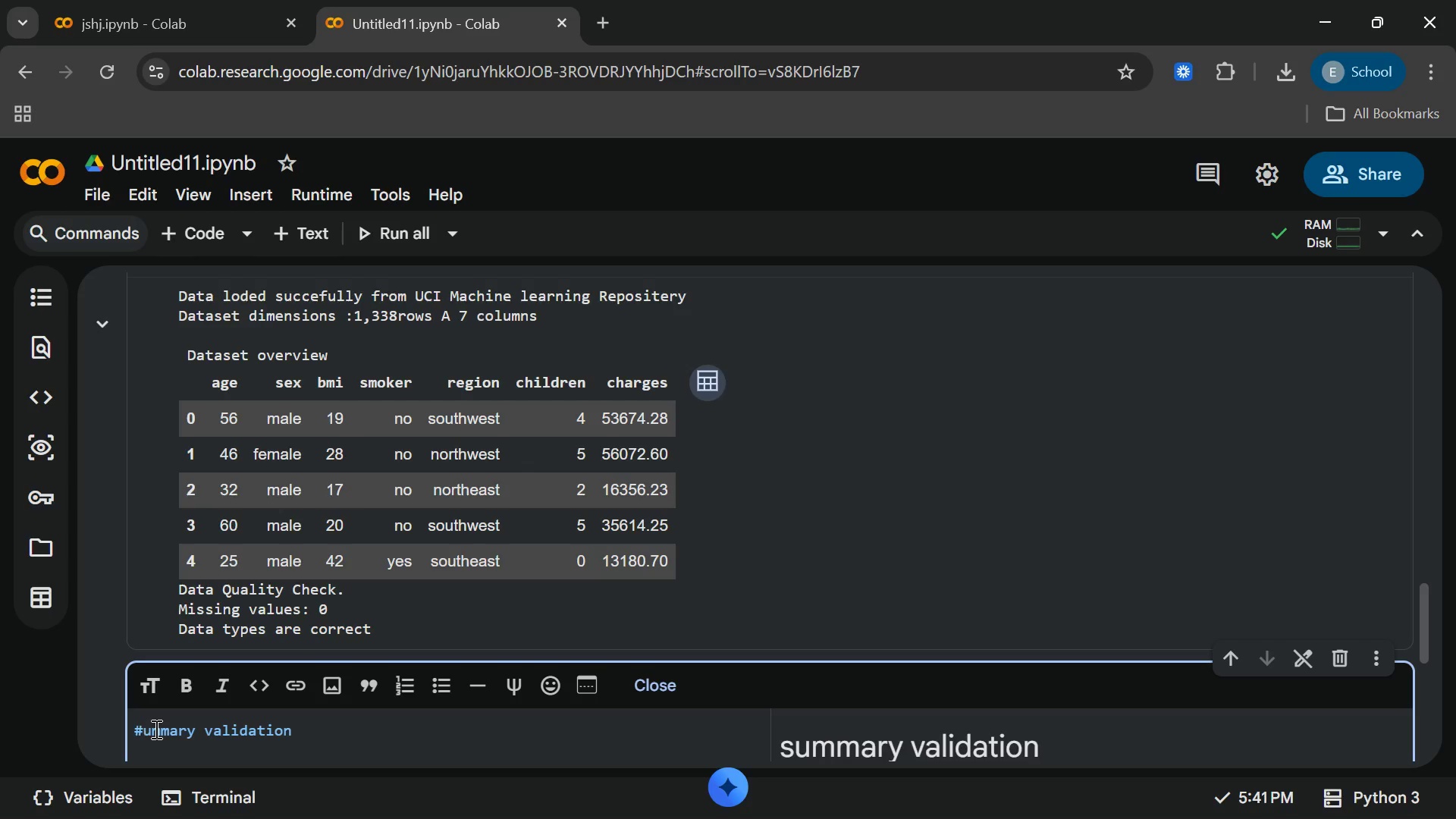 
key(Shift+ShiftLeft)
 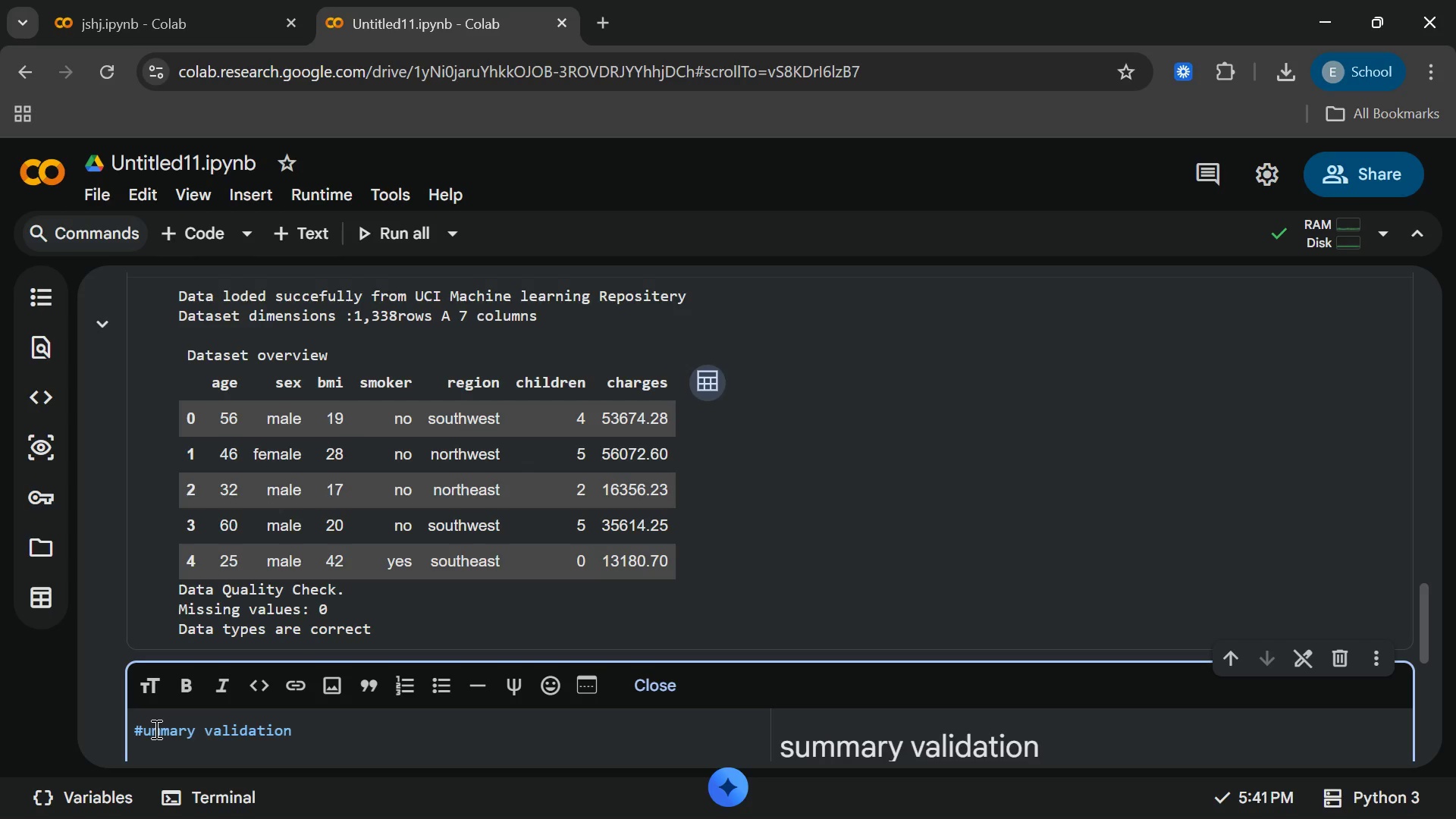 
key(Shift+S)
 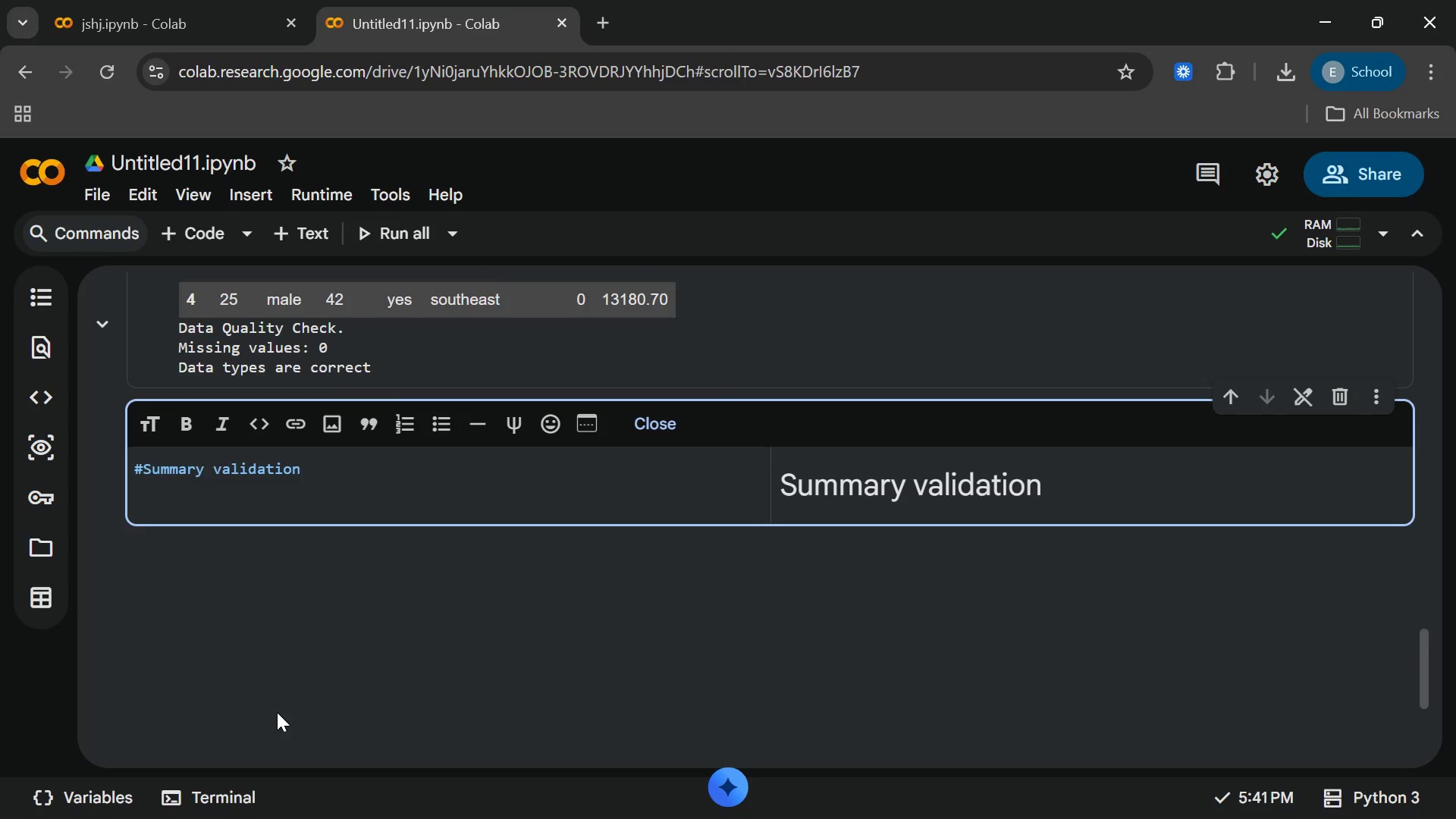 
left_click([277, 712])
 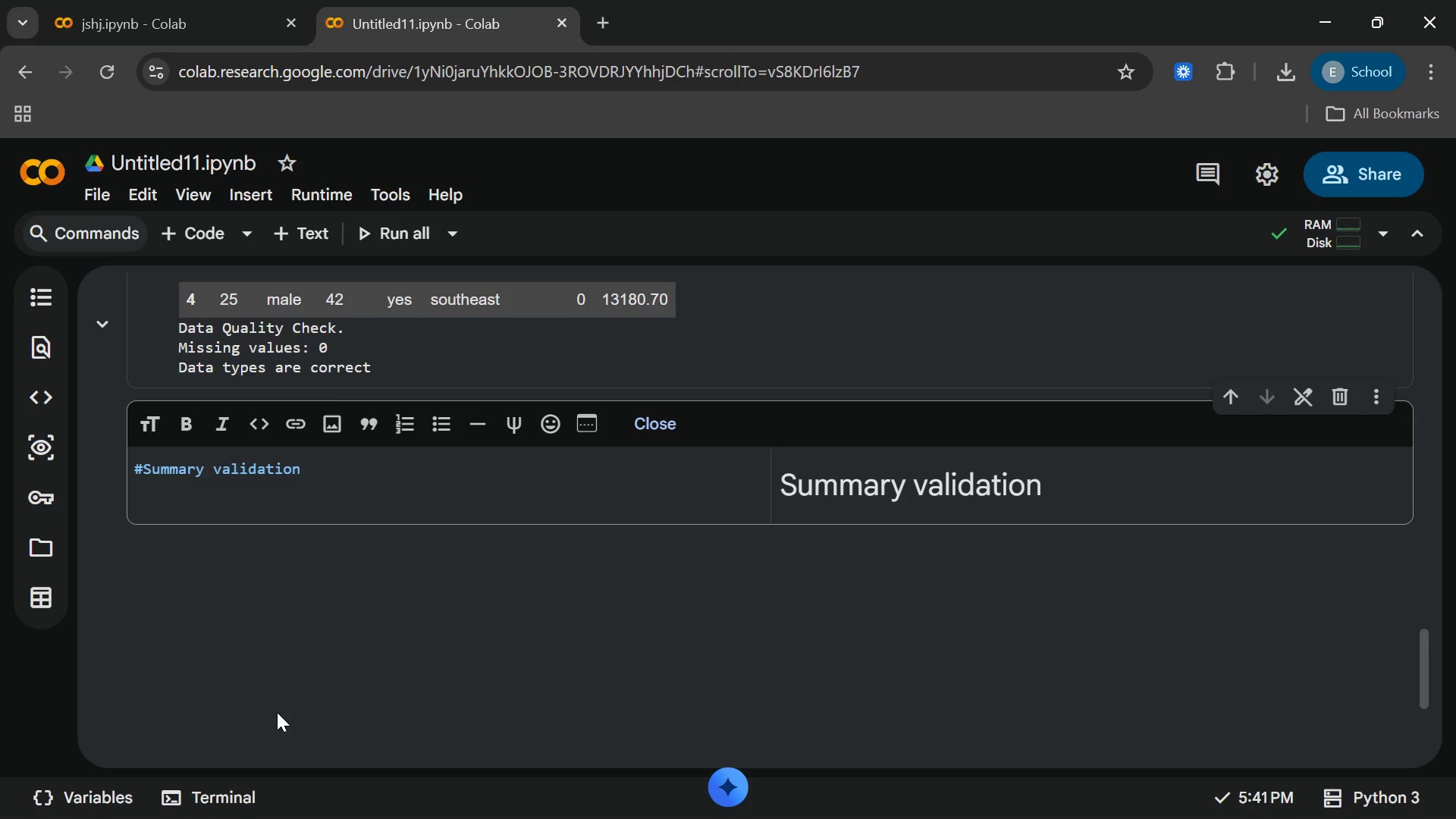 
left_click([277, 712])
 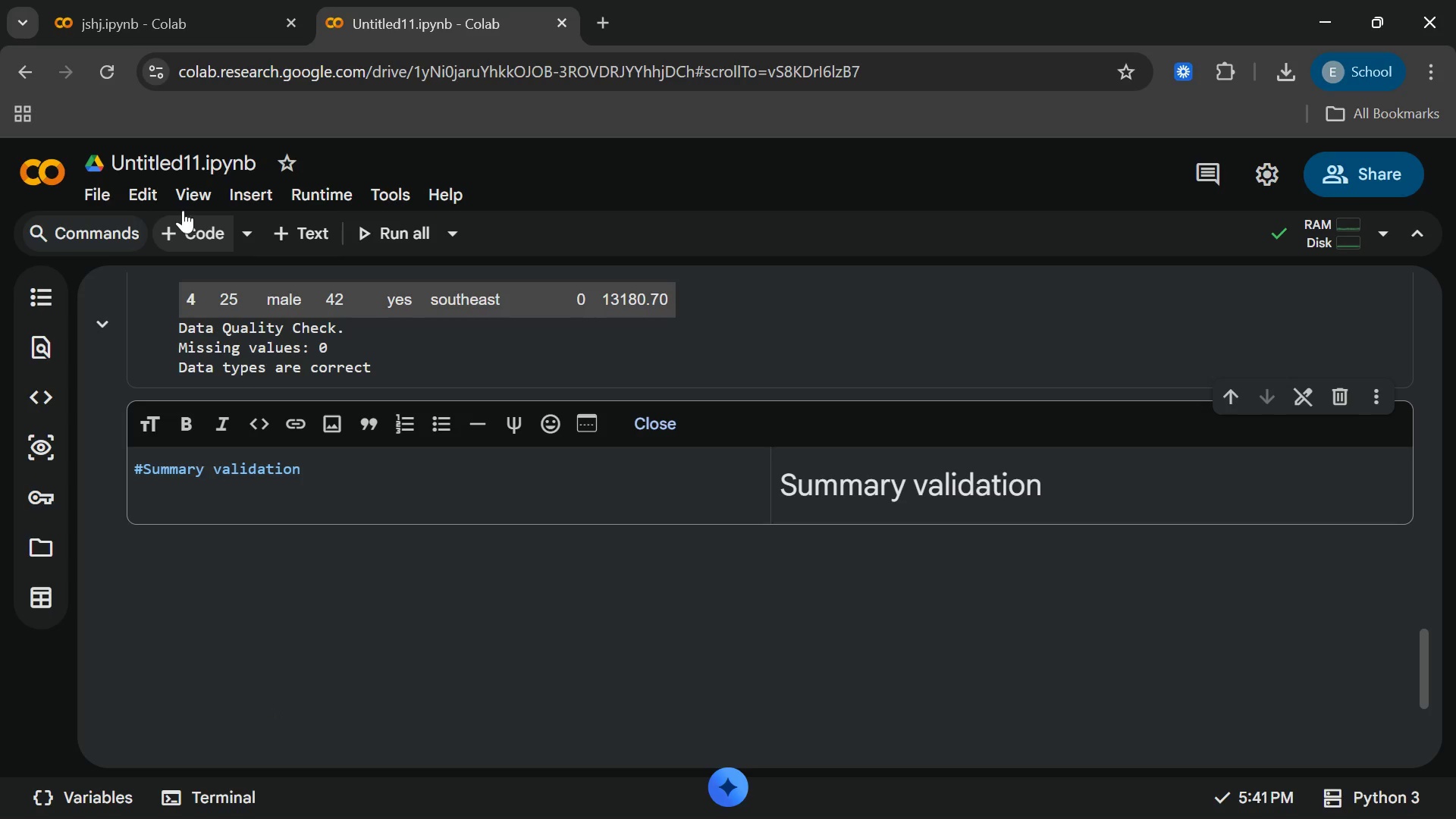 
left_click([178, 215])
 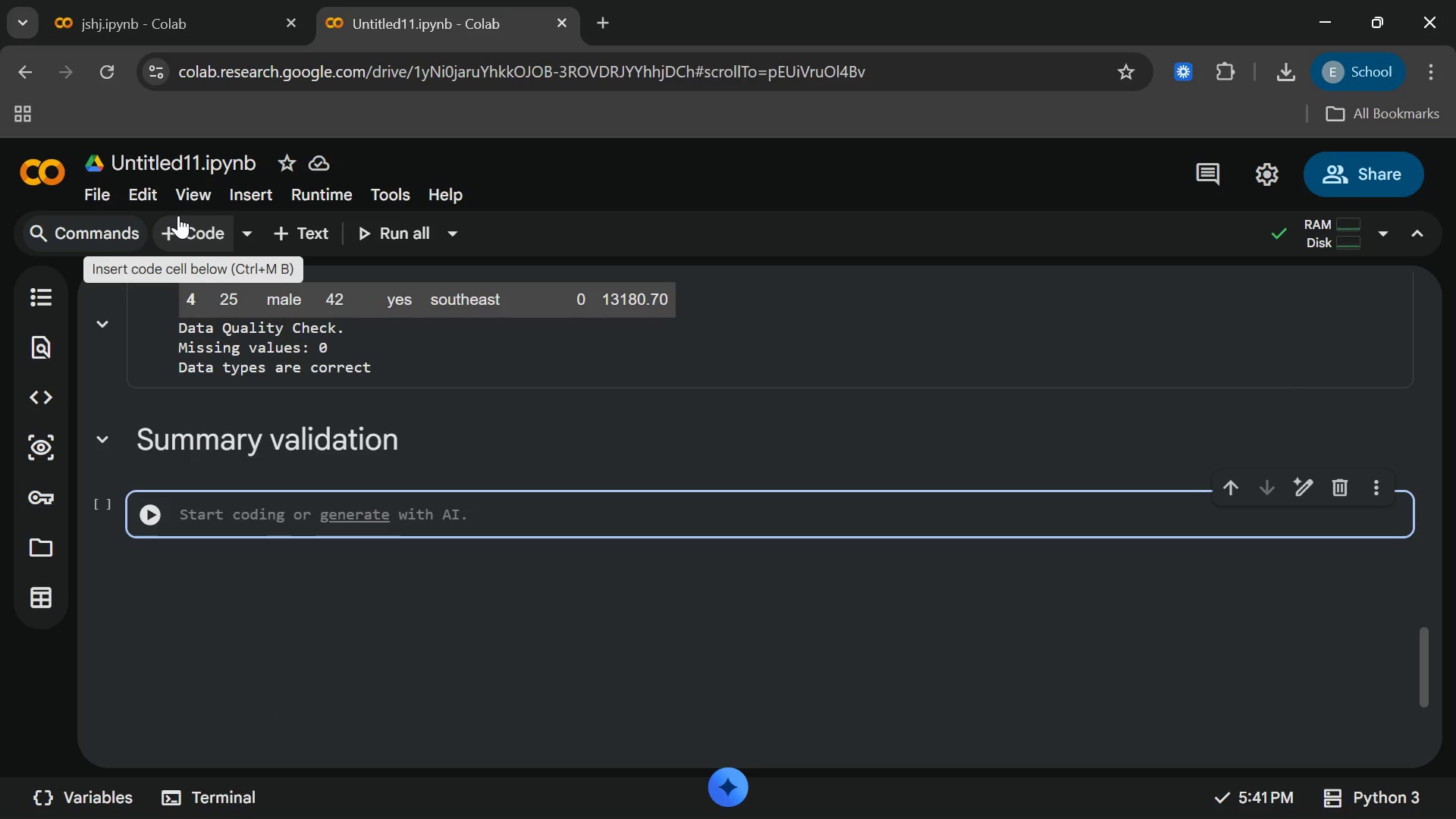 
wait(6.89)
 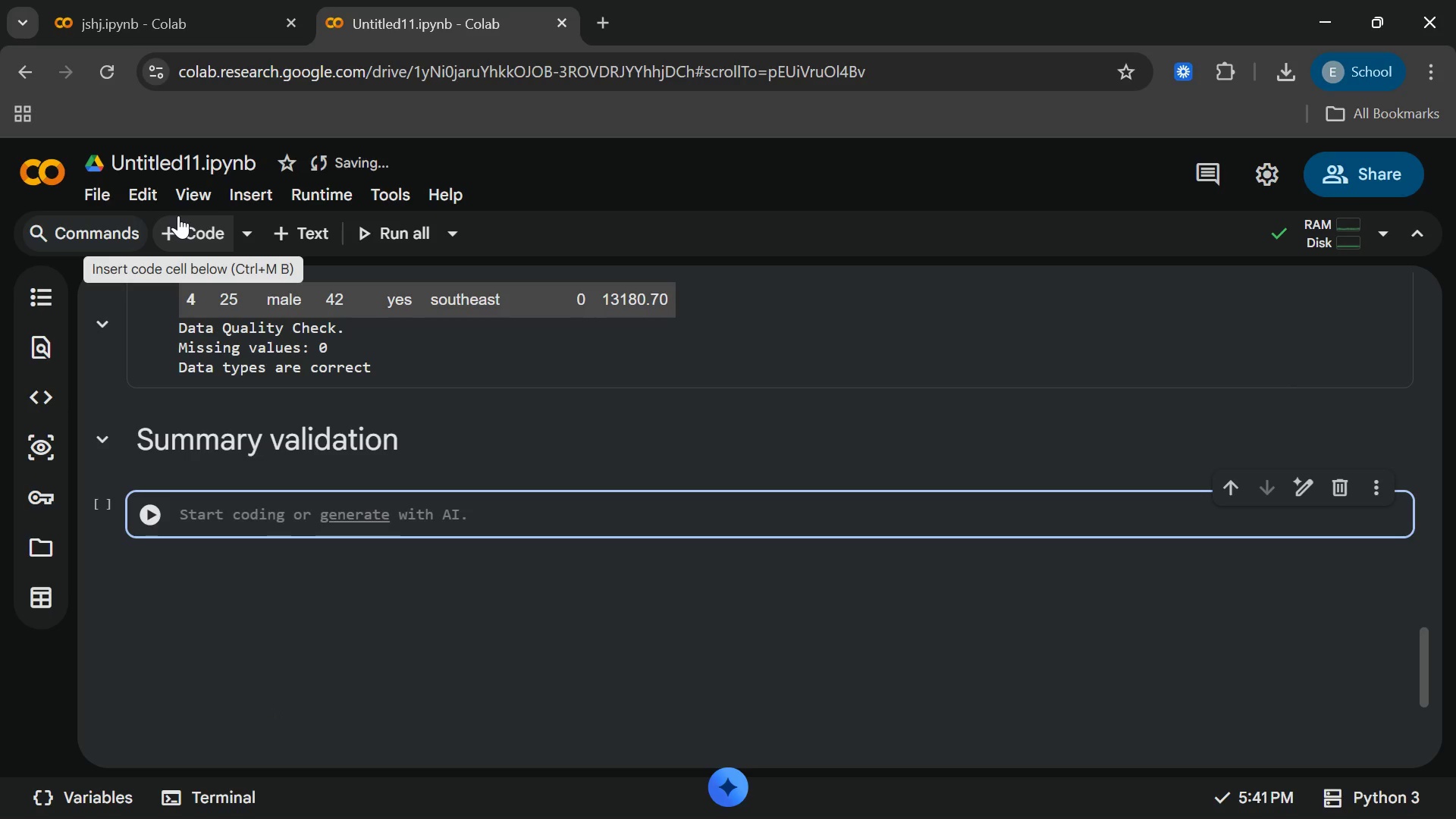 
type(print()
 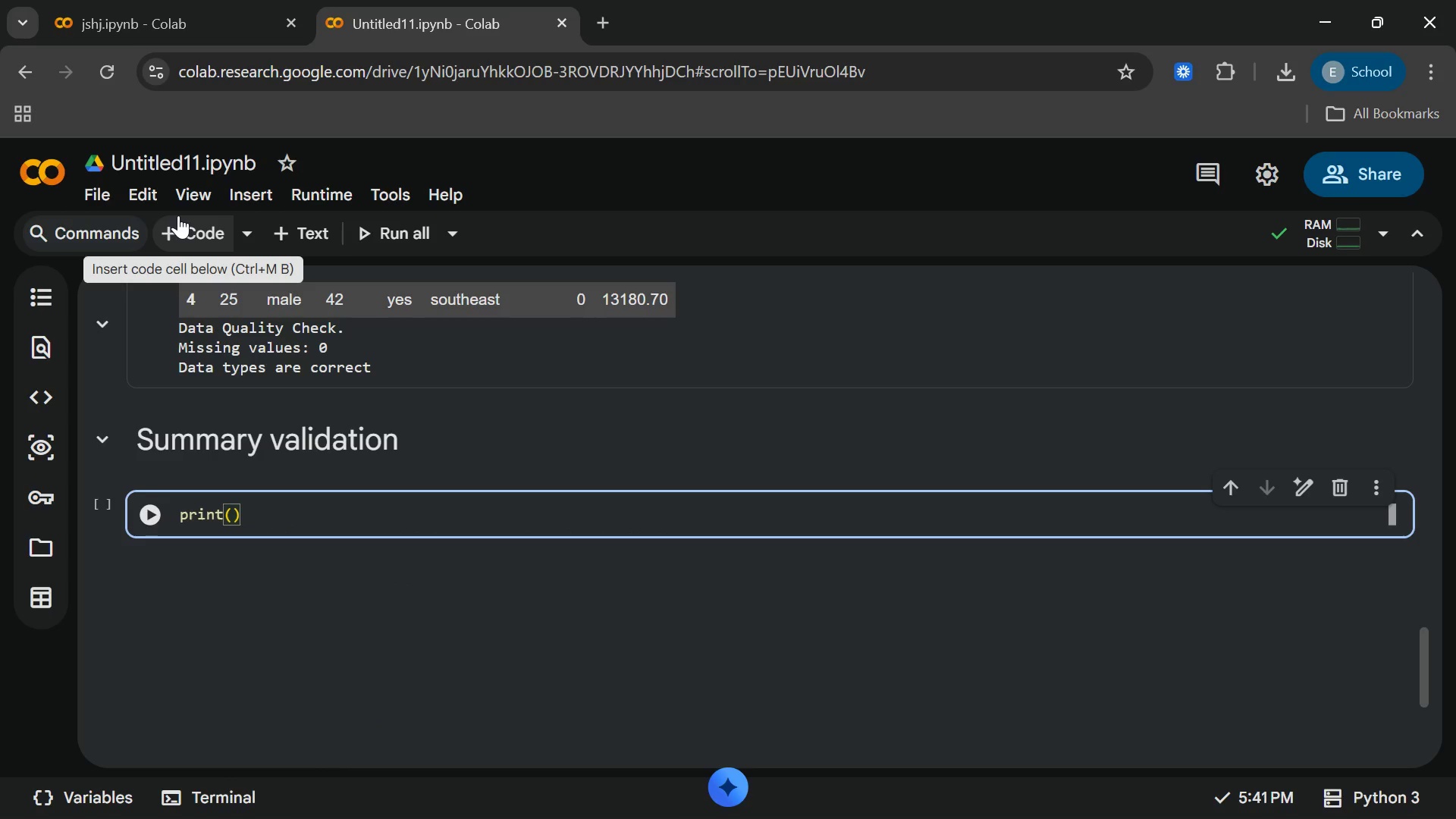 
type("data summary)
key(Backspace)
key(Backspace)
key(Backspace)
key(Backspace)
key(Backspace)
key(Backspace)
key(Backspace)
key(Backspace)
key(Backspace)
key(Backspace)
key(Backspace)
key(Backspace)
type(Data Smmary)
 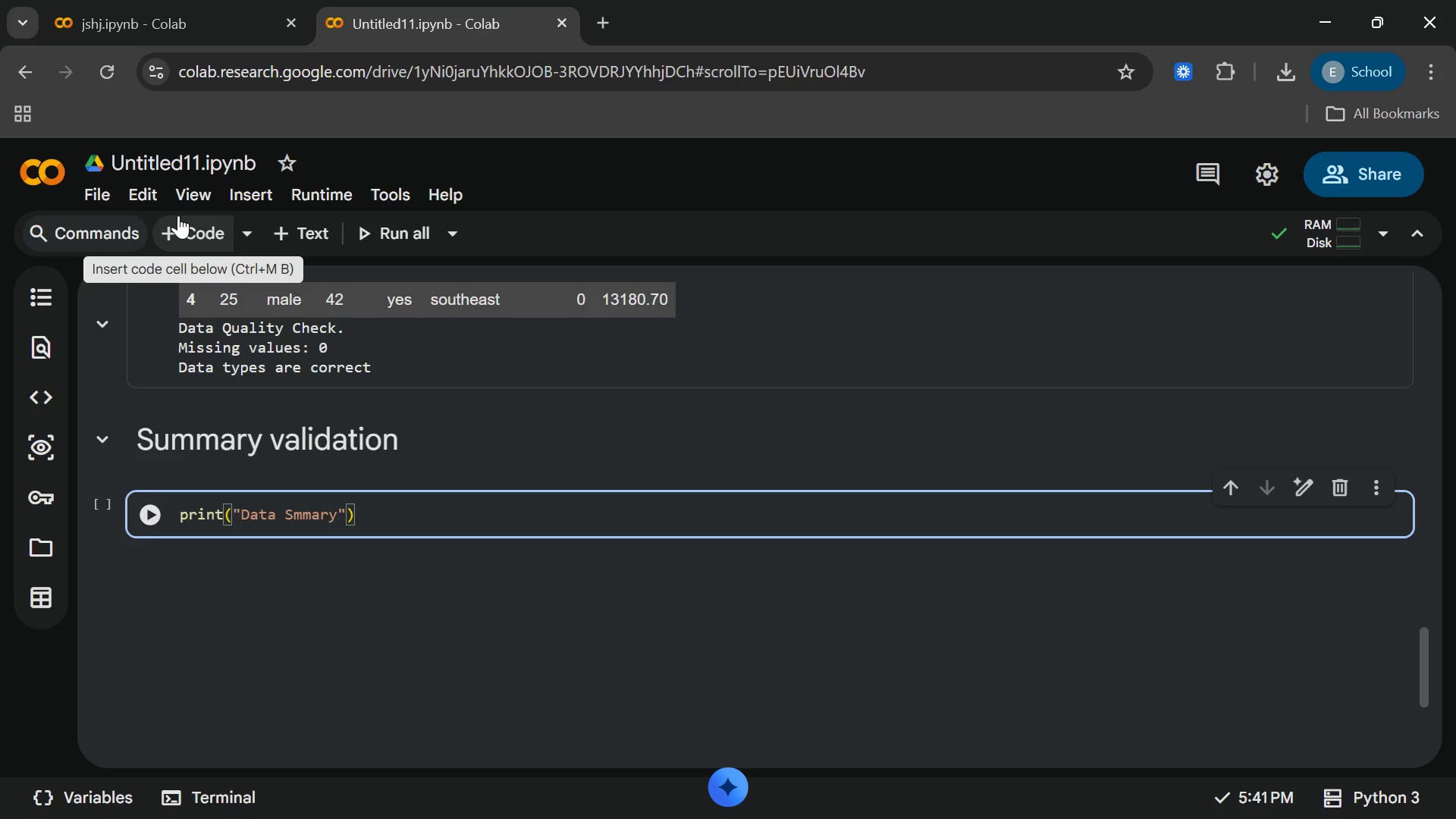 
key(U)
 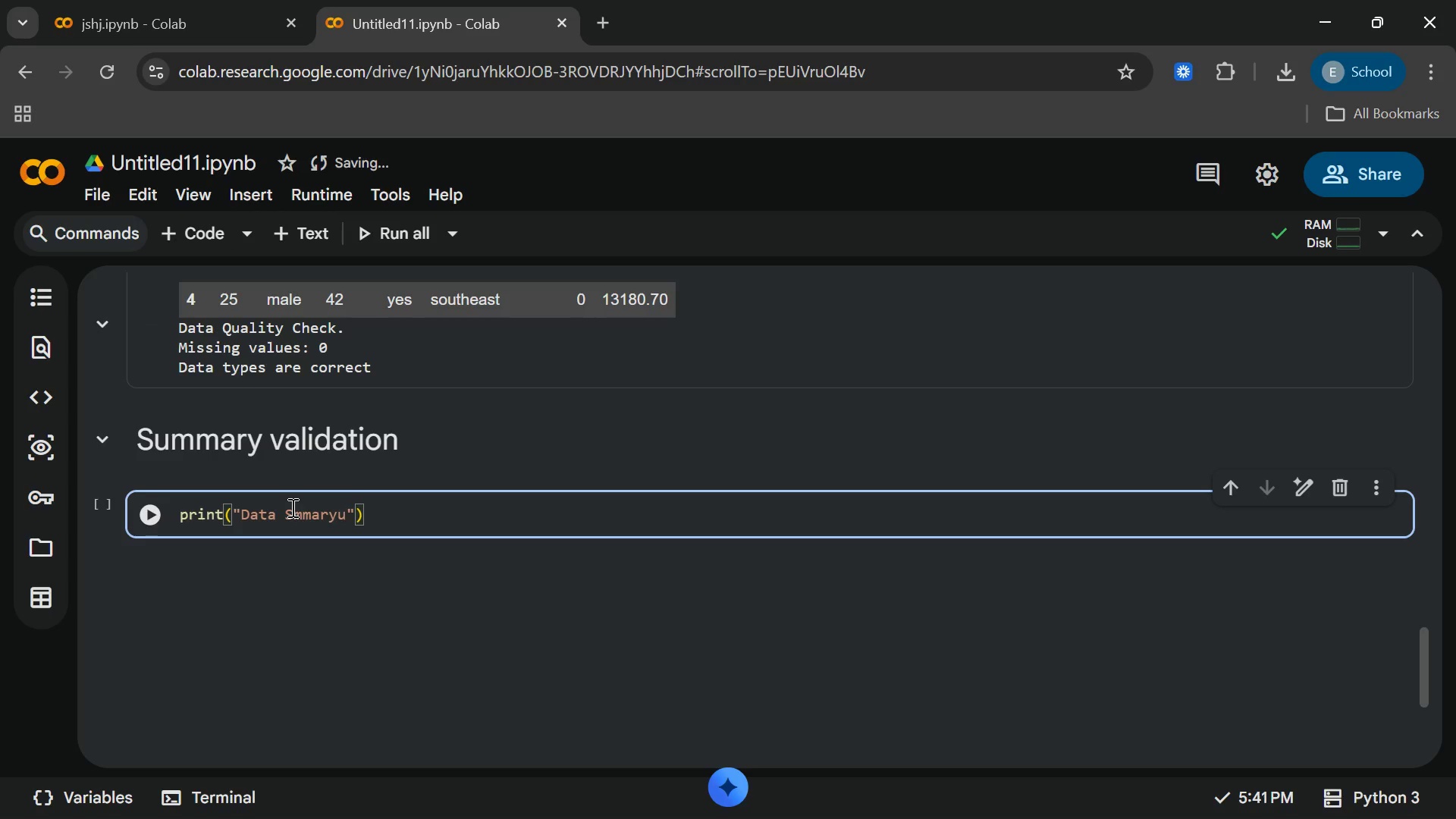 
key(Backspace)
 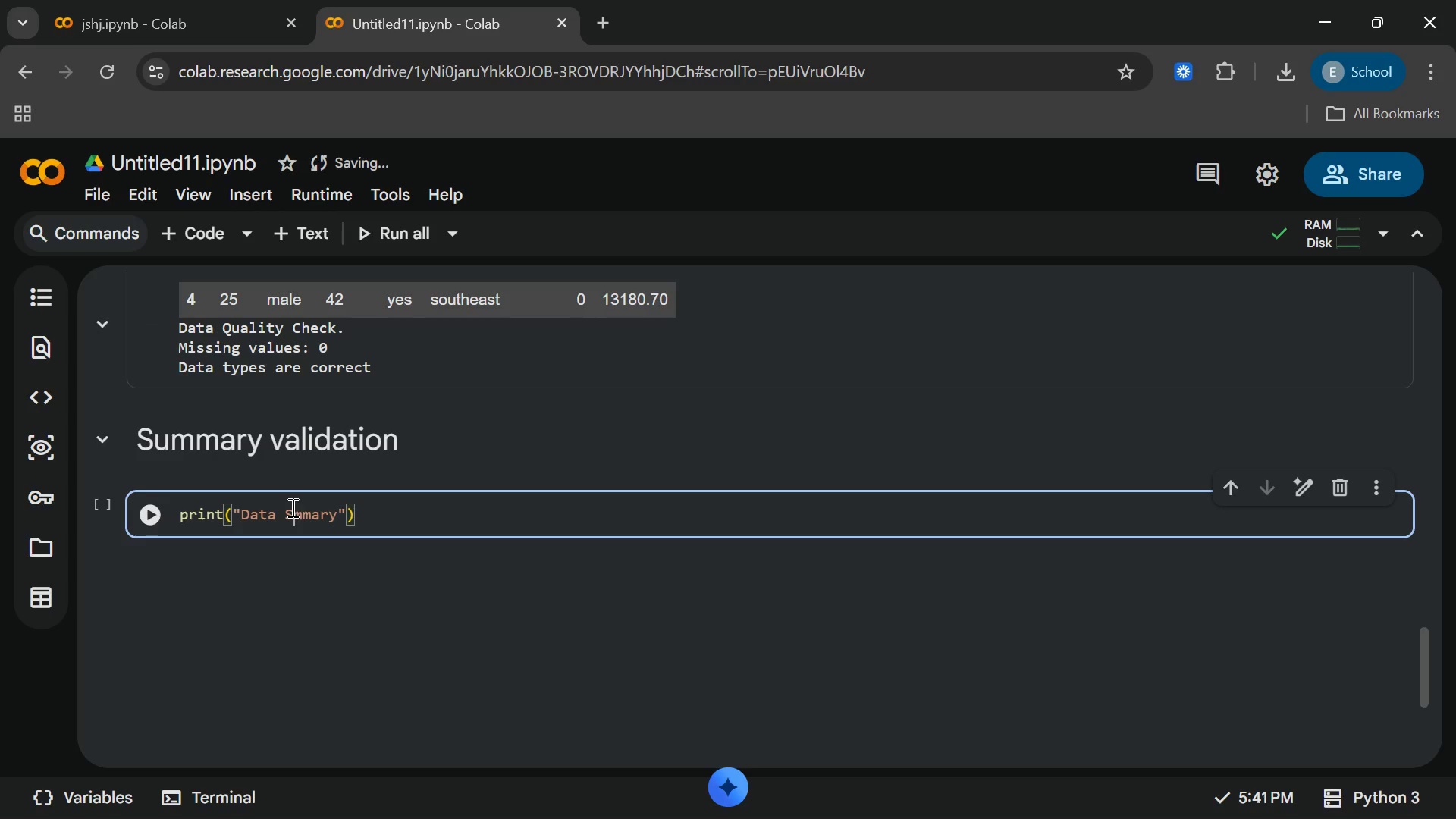 
left_click([291, 507])
 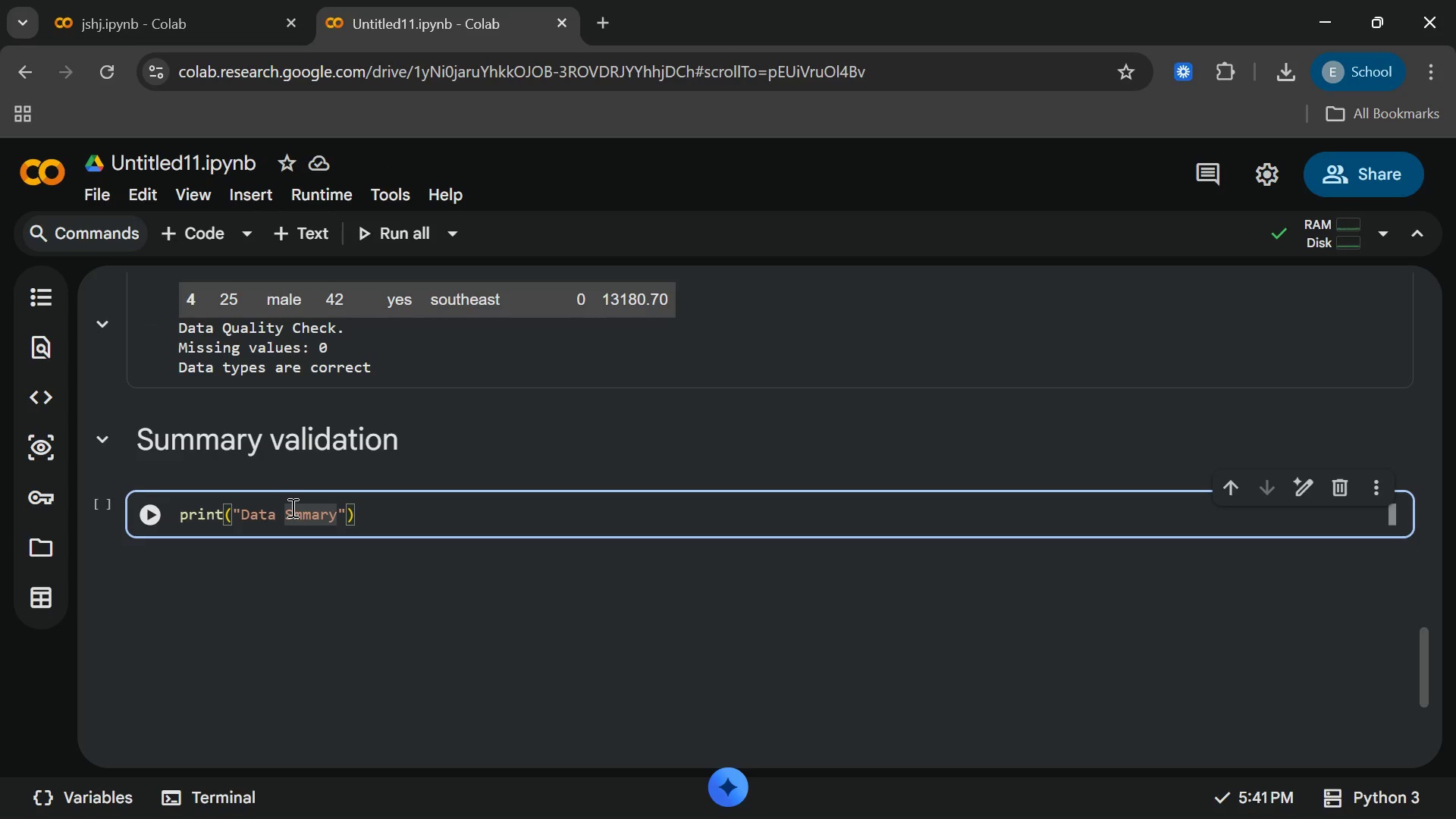 
key(U)
 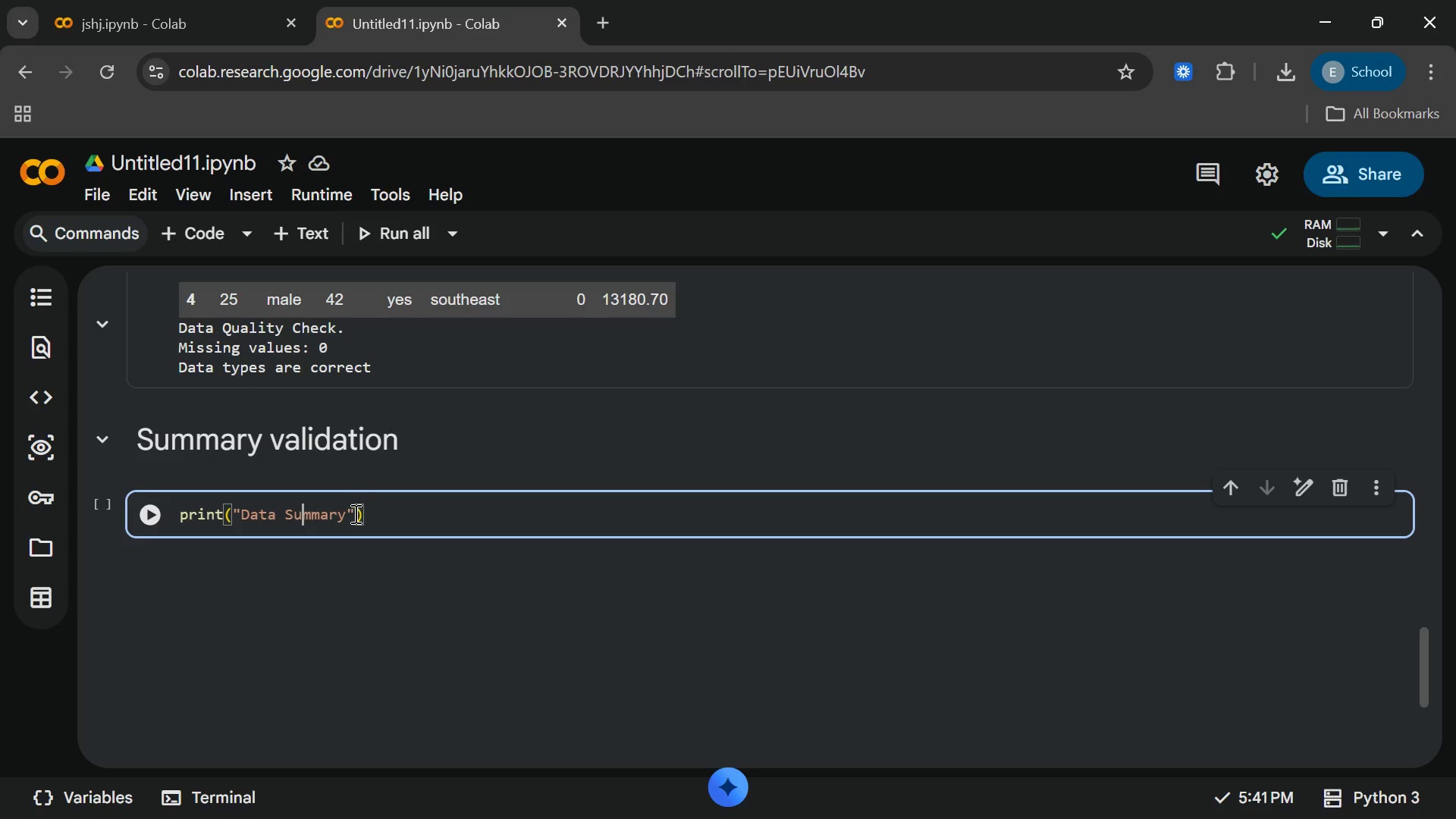 
left_click([347, 513])
 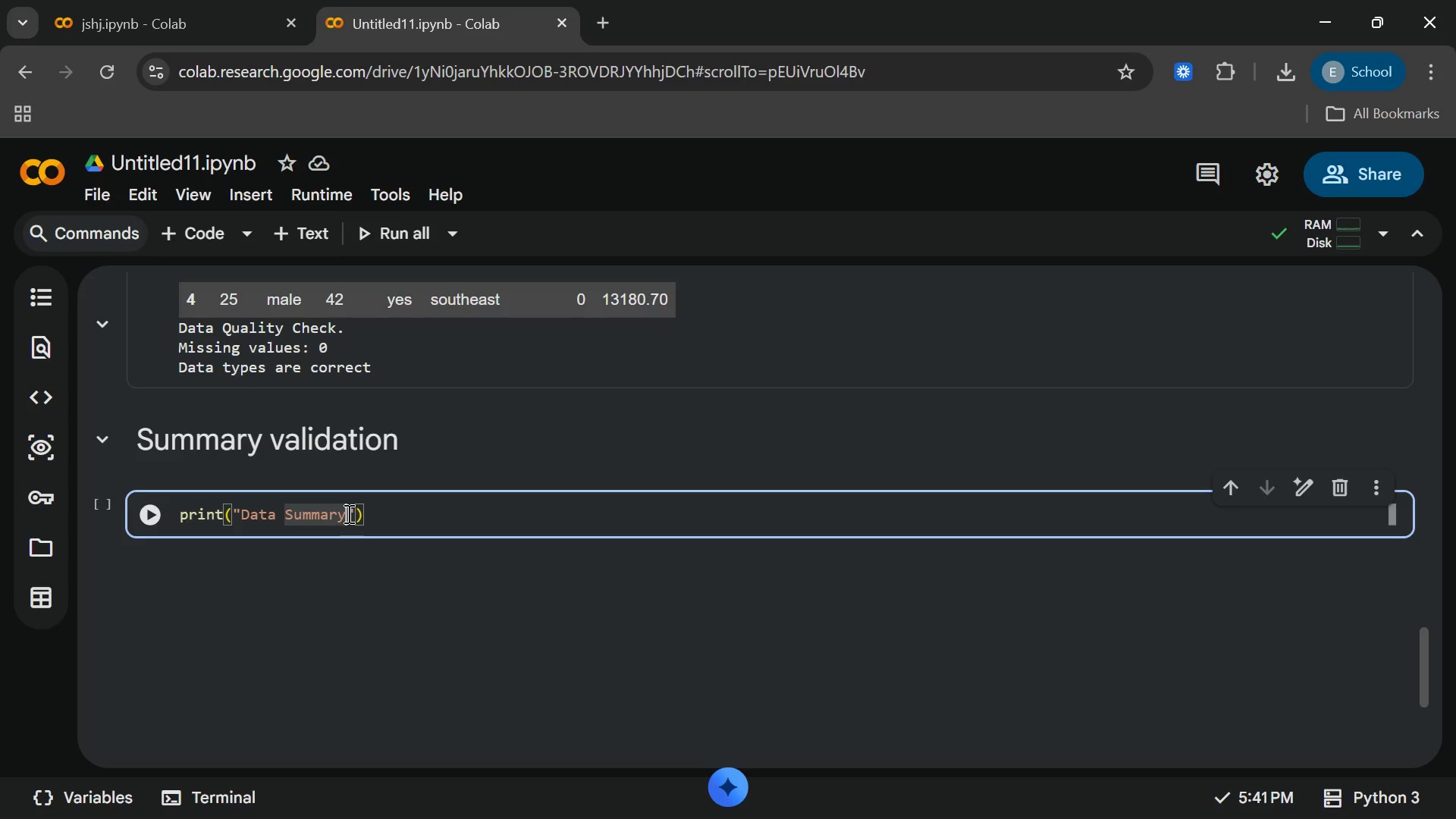 
type( sta)
 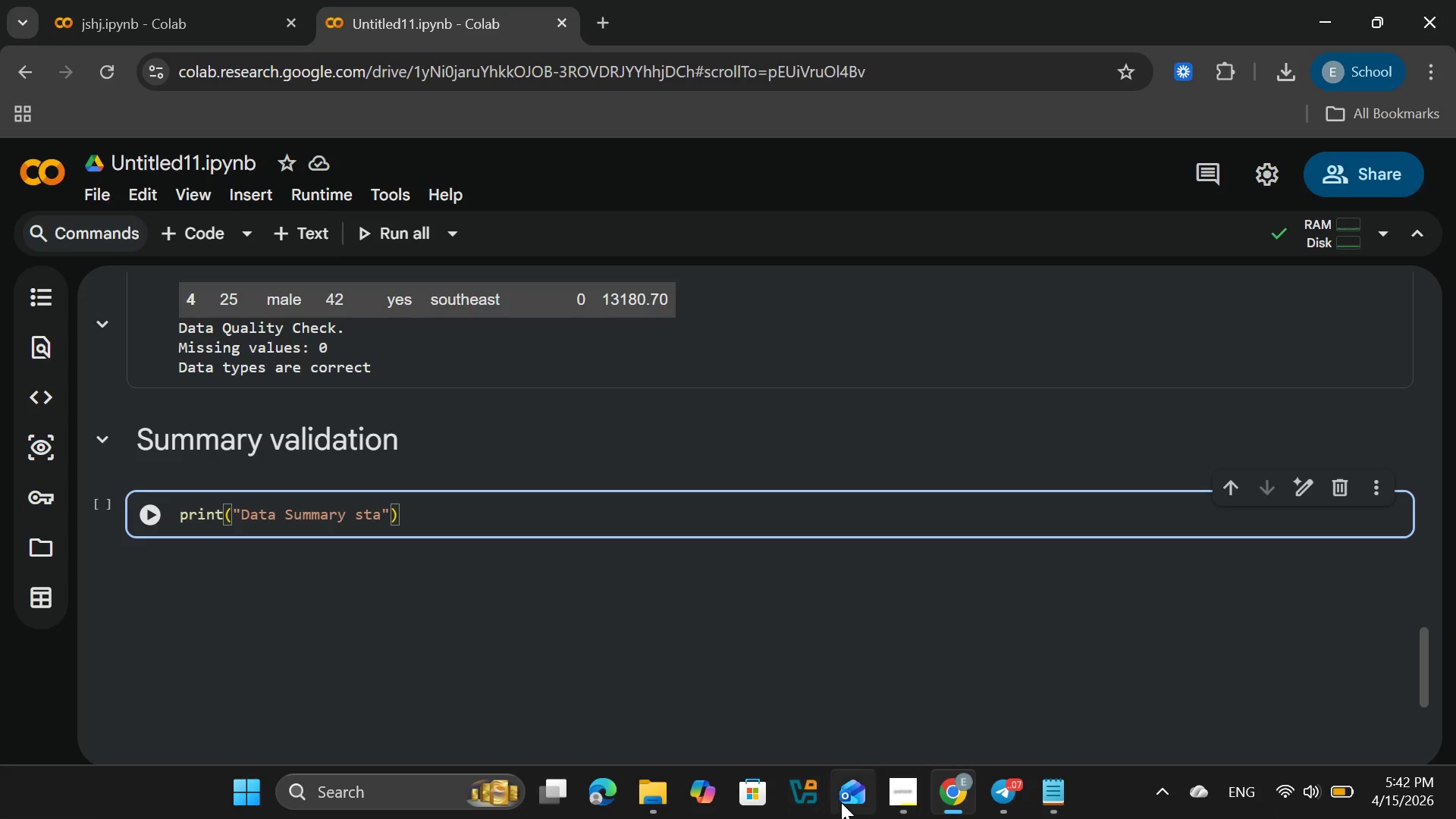 
left_click([912, 777])